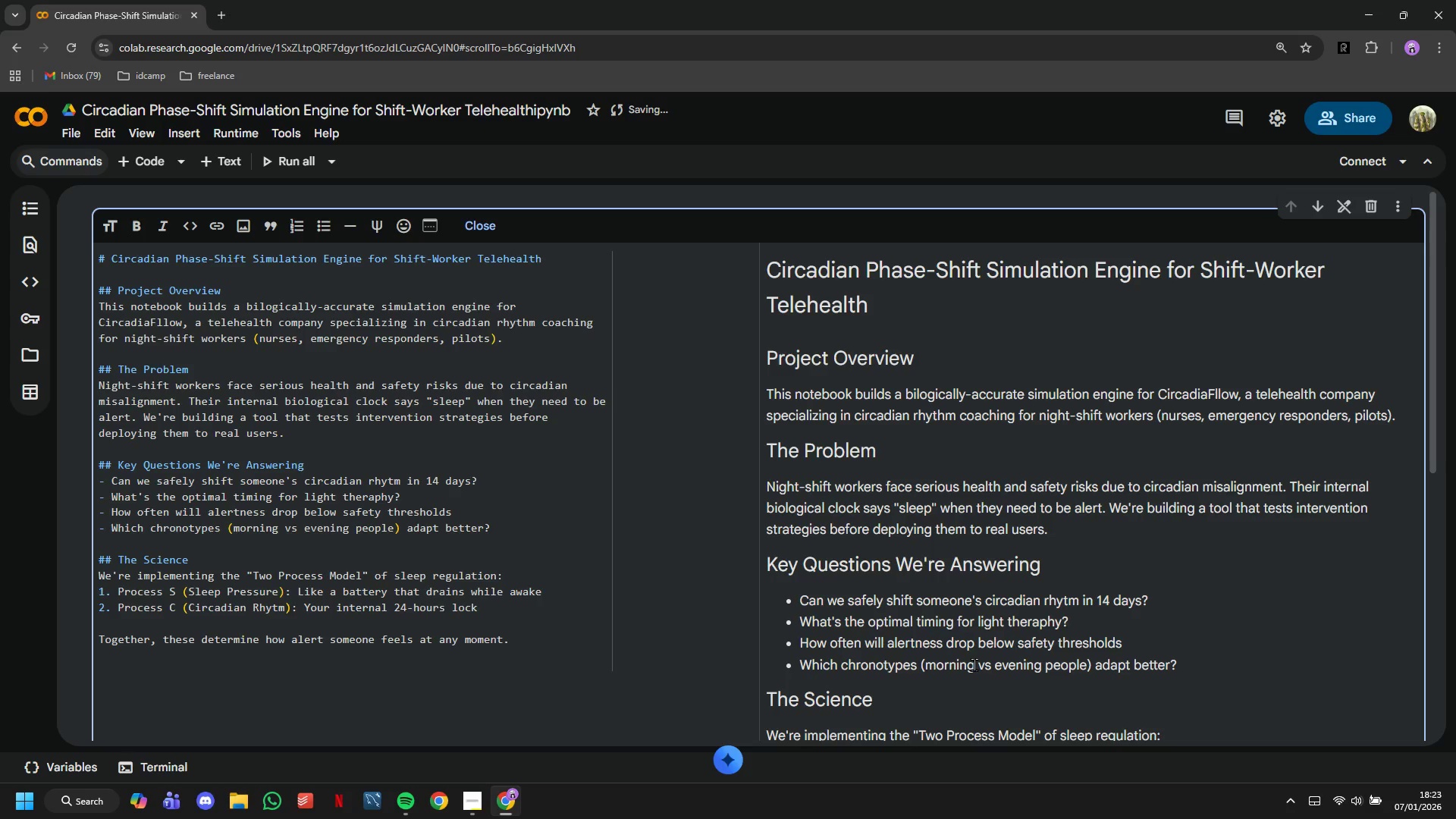 
key(Enter)
 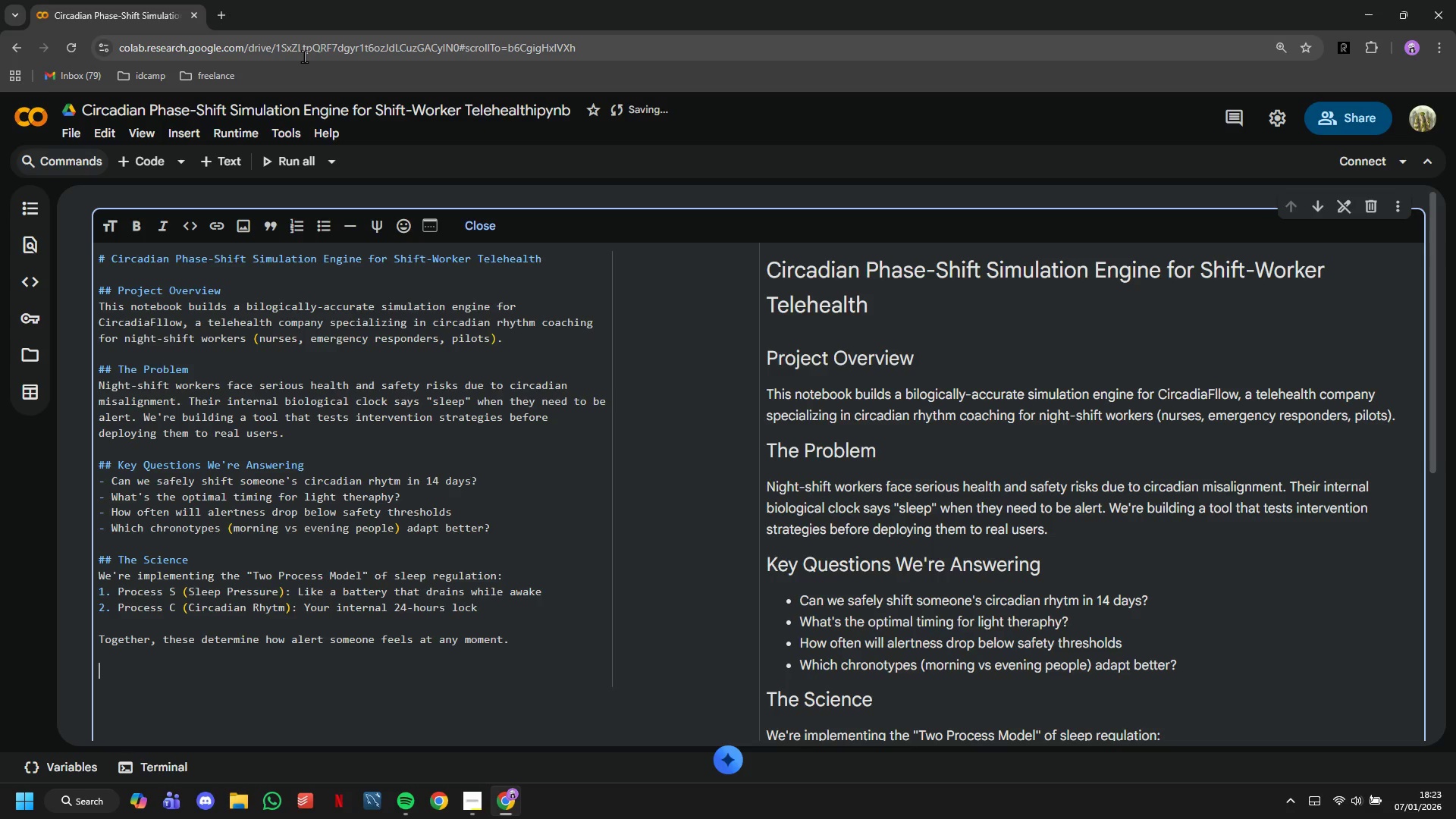 
left_click([225, 14])
 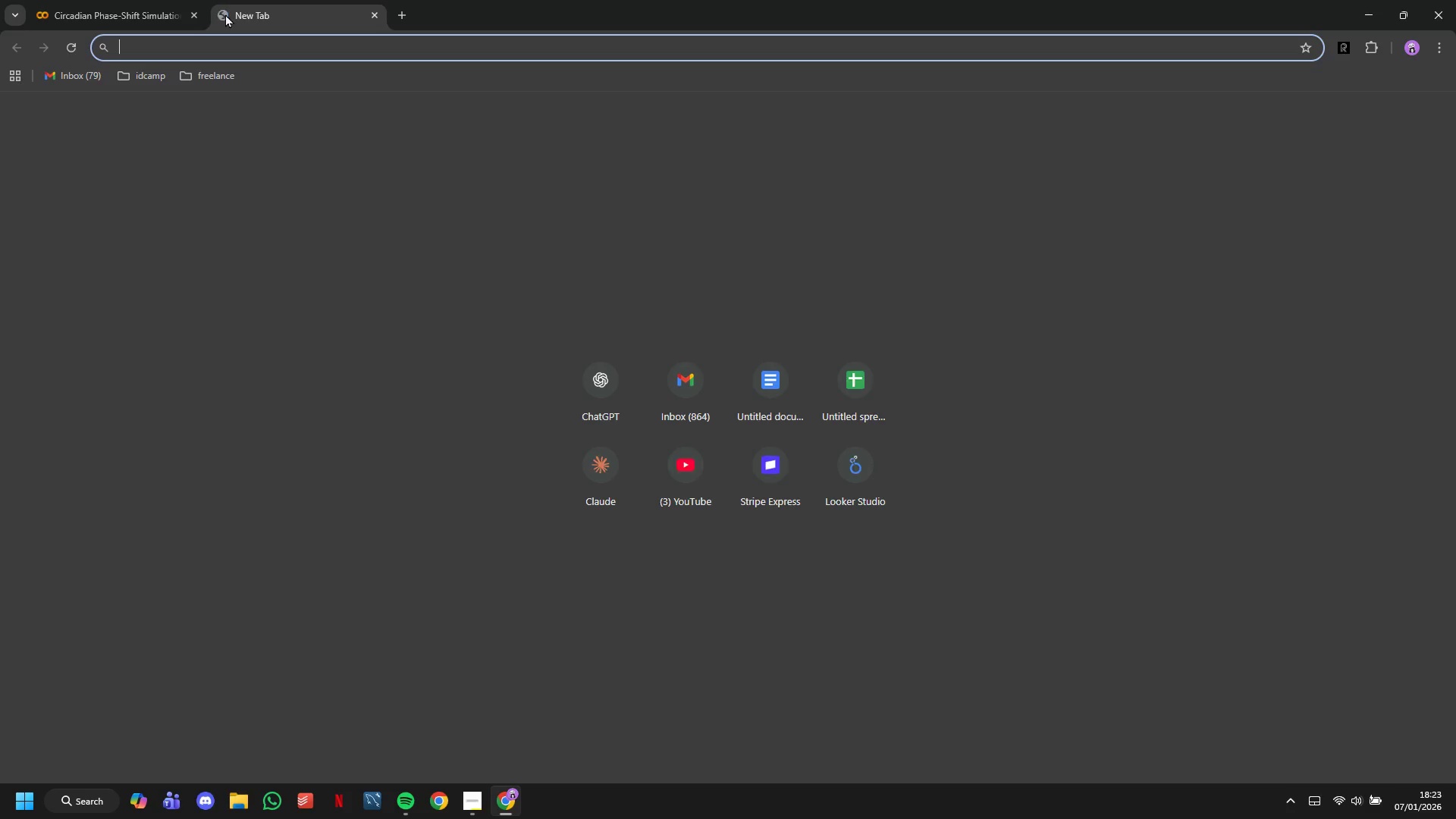 
type(dpc)
key(Backspace)
key(Backspace)
type(oc)
 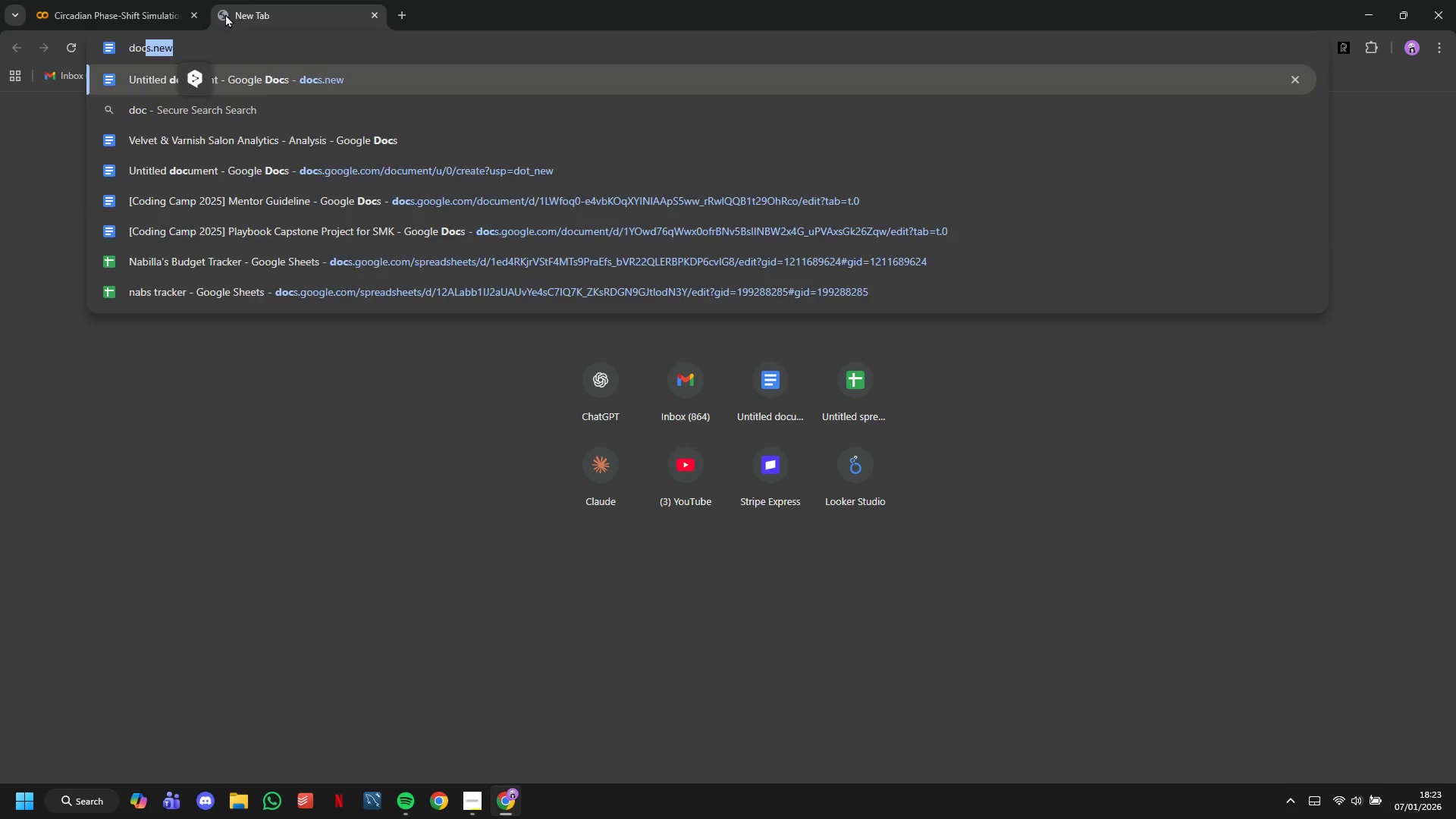 
key(Enter)
 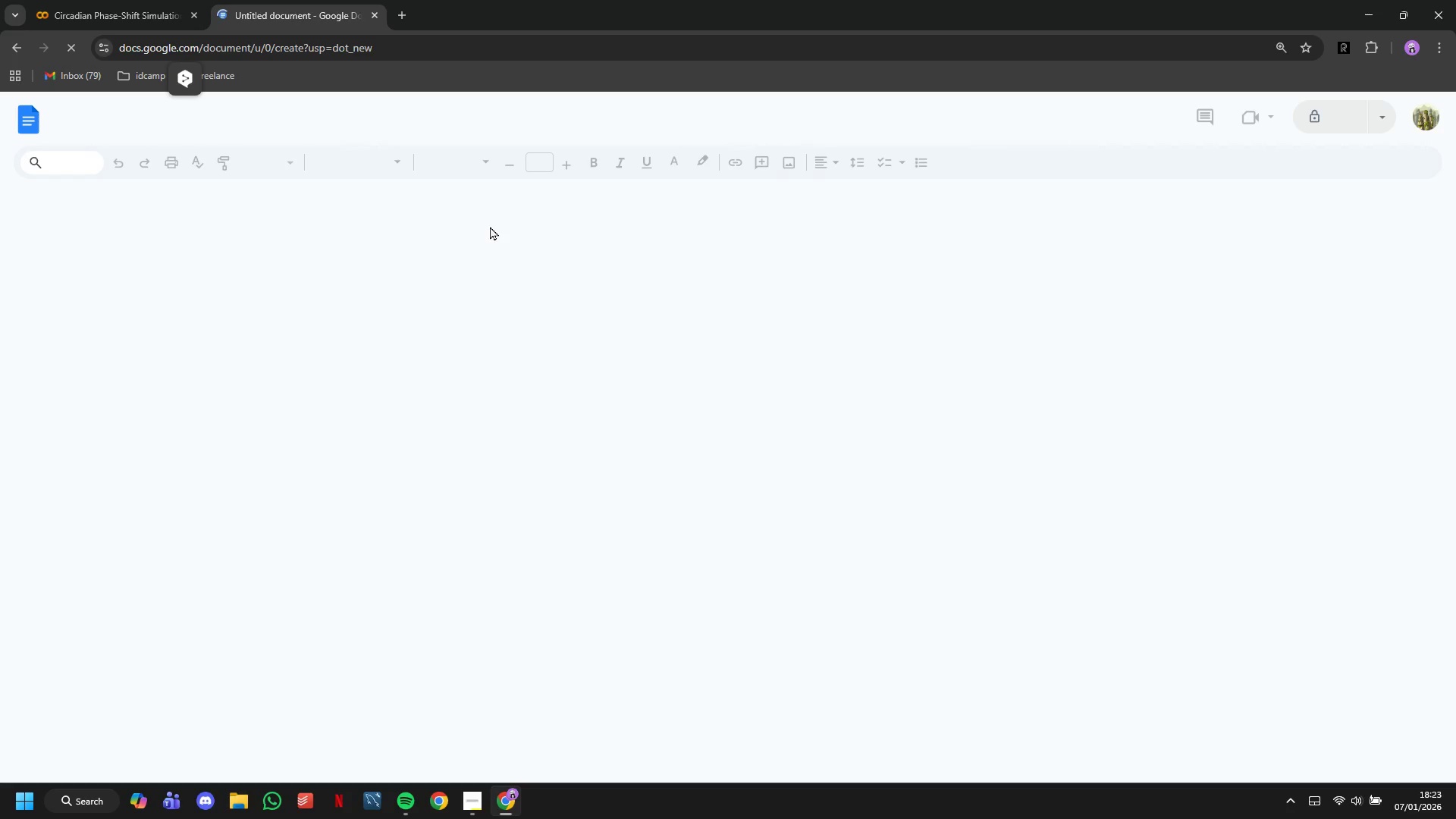 
type(CIRCADIAN FLO)
key(Backspace)
type(OW: CIRCADIAN PHASE SHIFT SIMULATION ENGINE)
 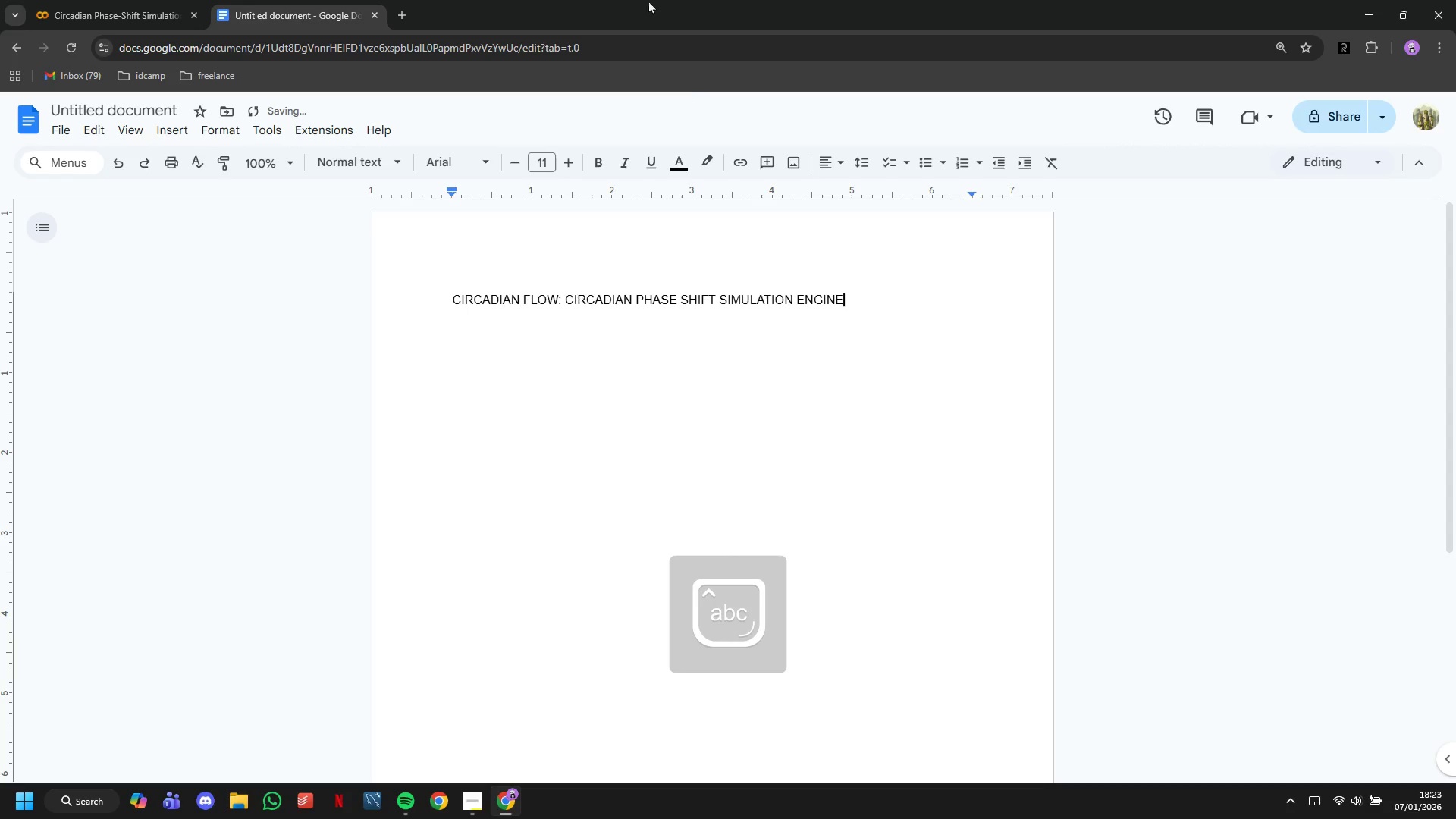 
left_click([101, 0])
 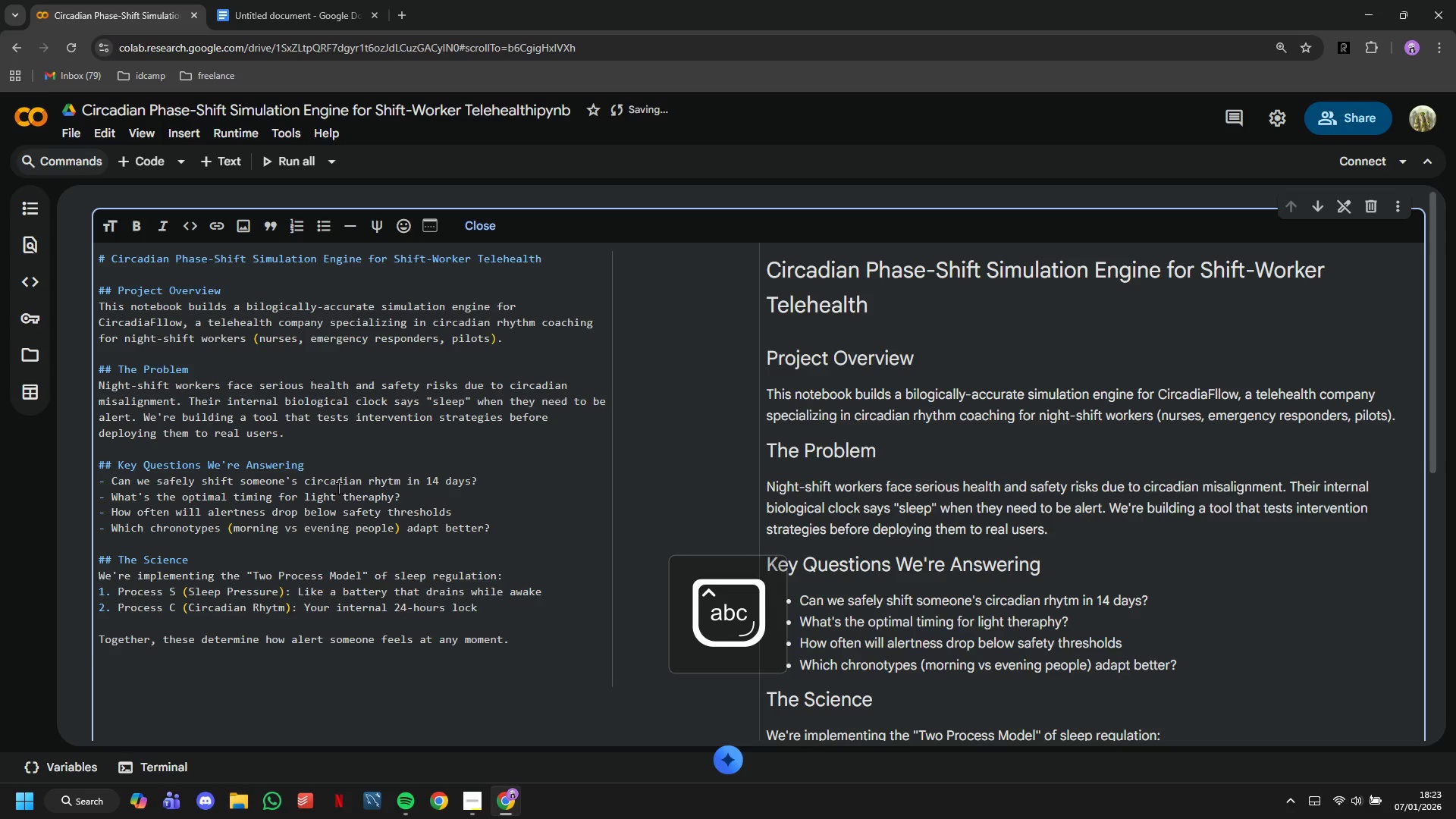 
scroll: coordinate [338, 488], scroll_direction: down, amount: 2.0
 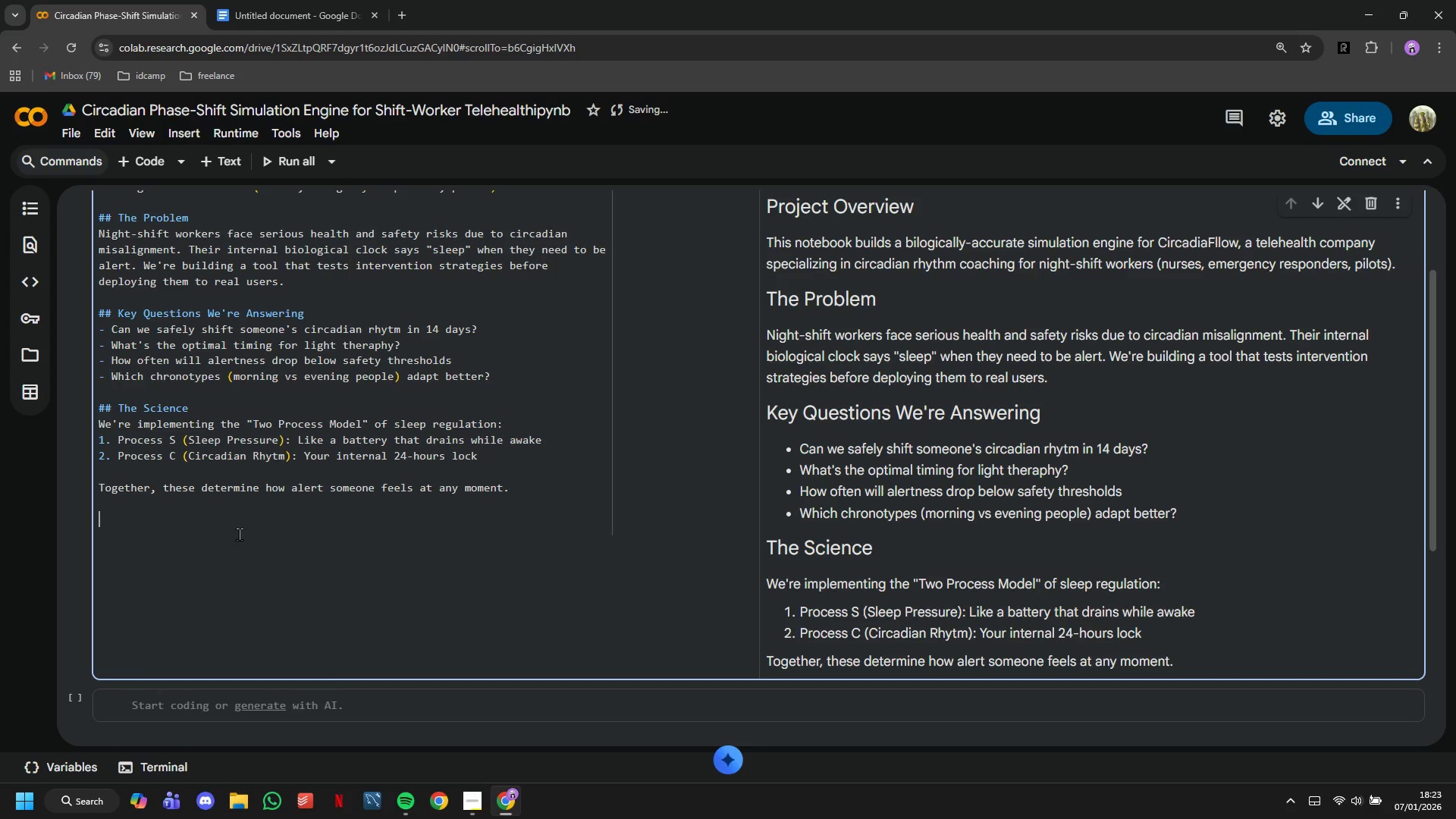 
type(F)
key(Backspace)
type(DE)
key(Backspace)
key(Backspace)
type(## DE)
key(Backspace)
type(eliverables:)
 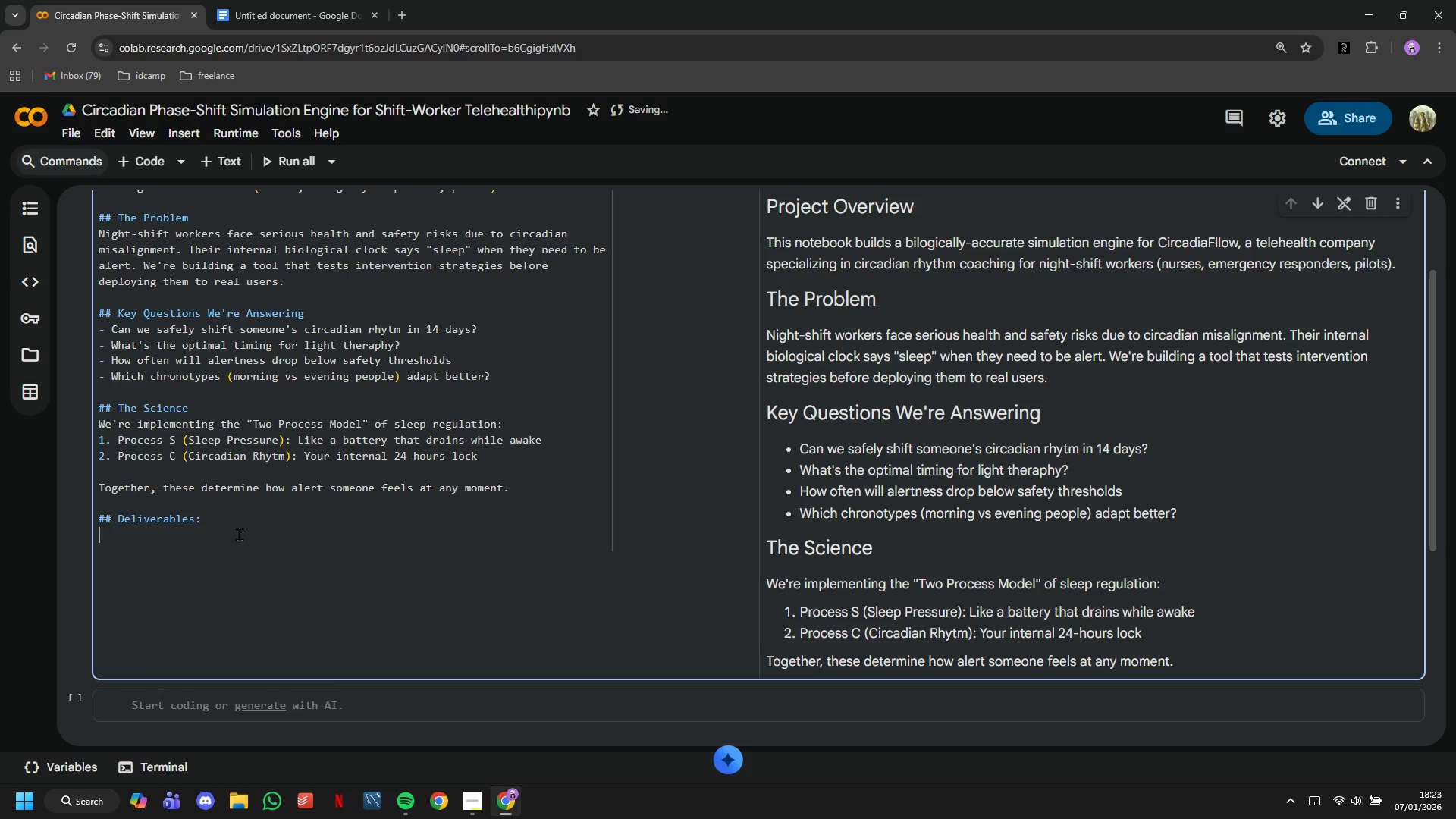 
 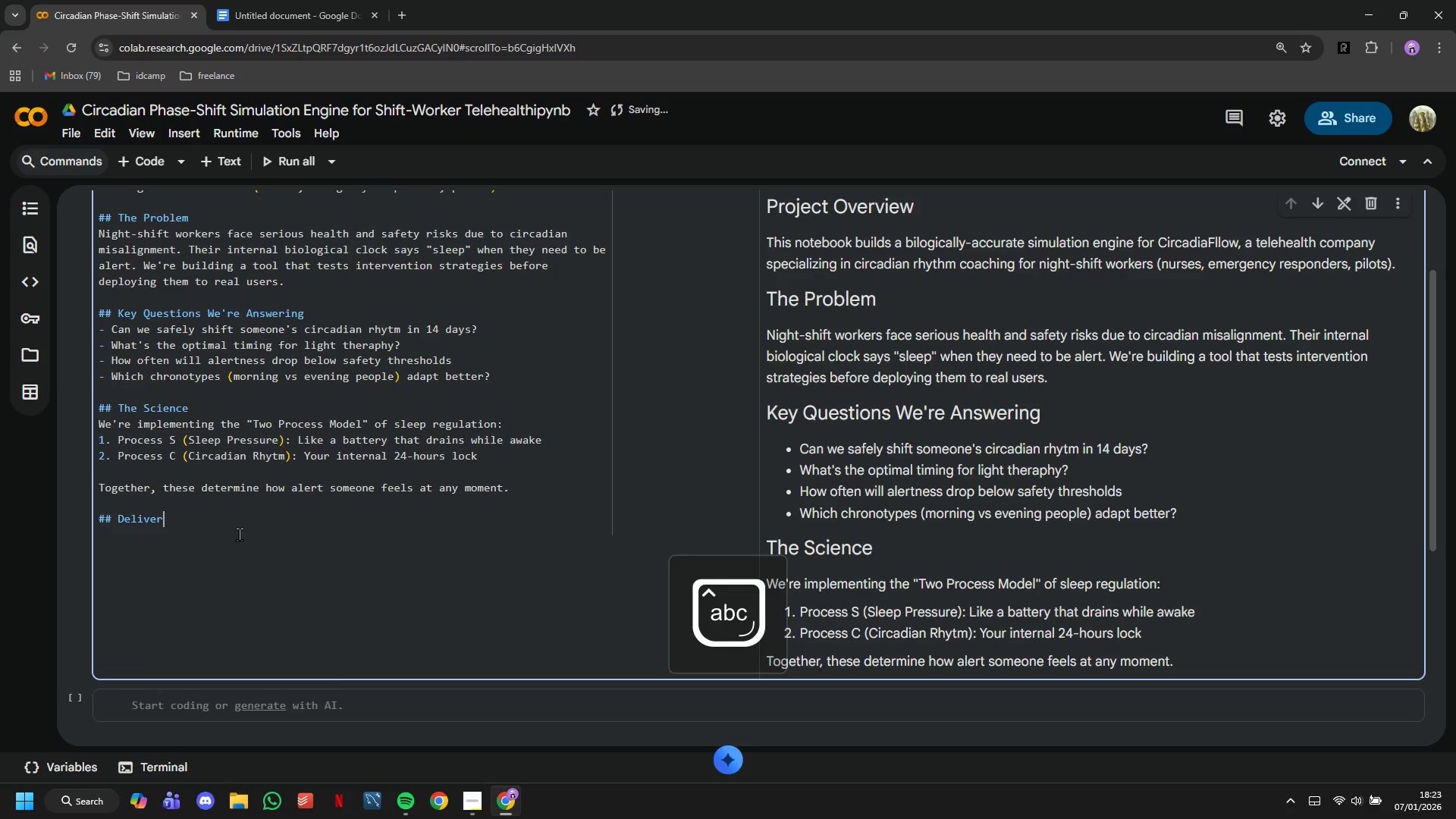 
key(Enter)
 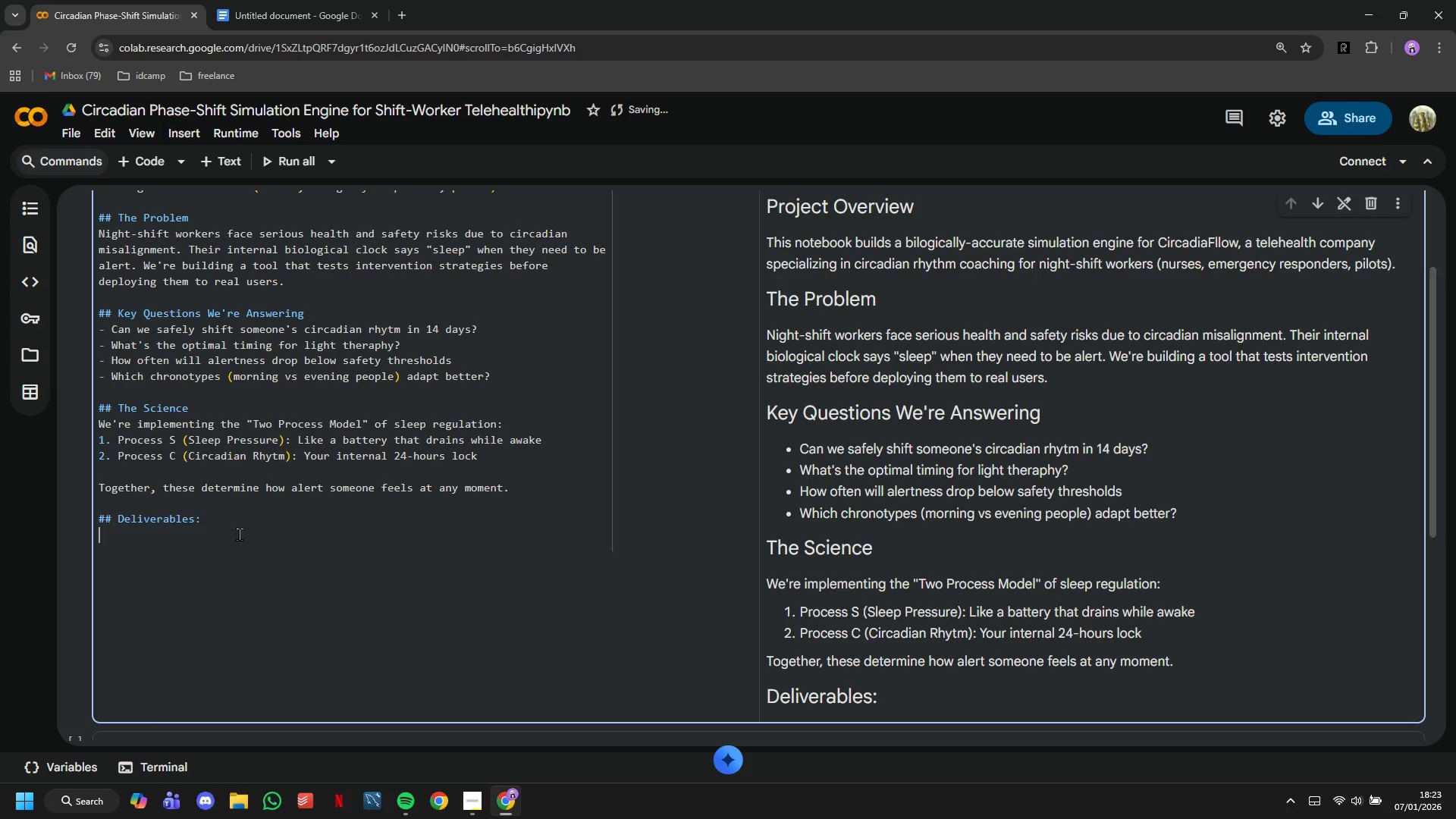 
type(1. Mathematical model wth differential equations)
 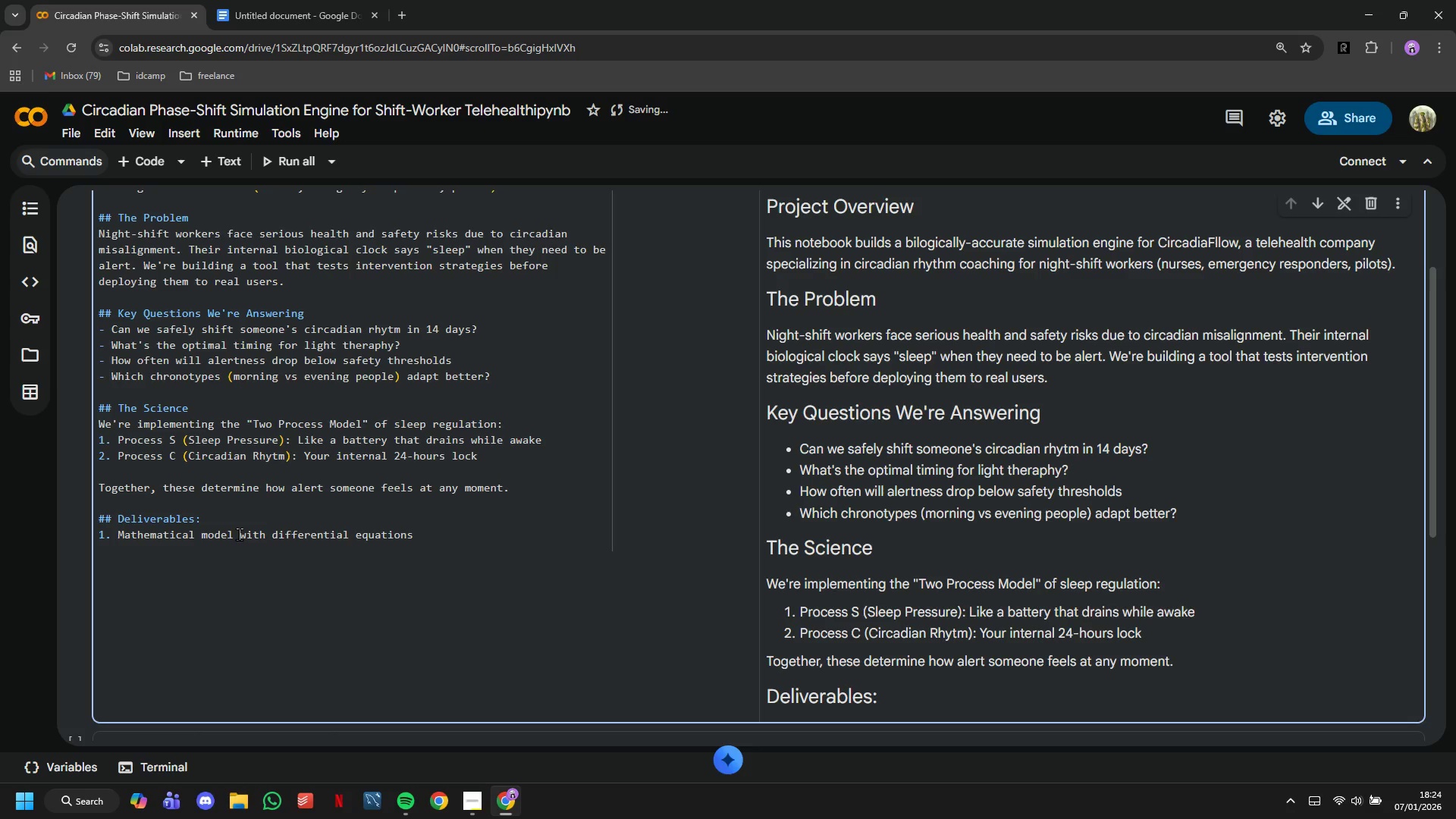 
wait(46.19)
 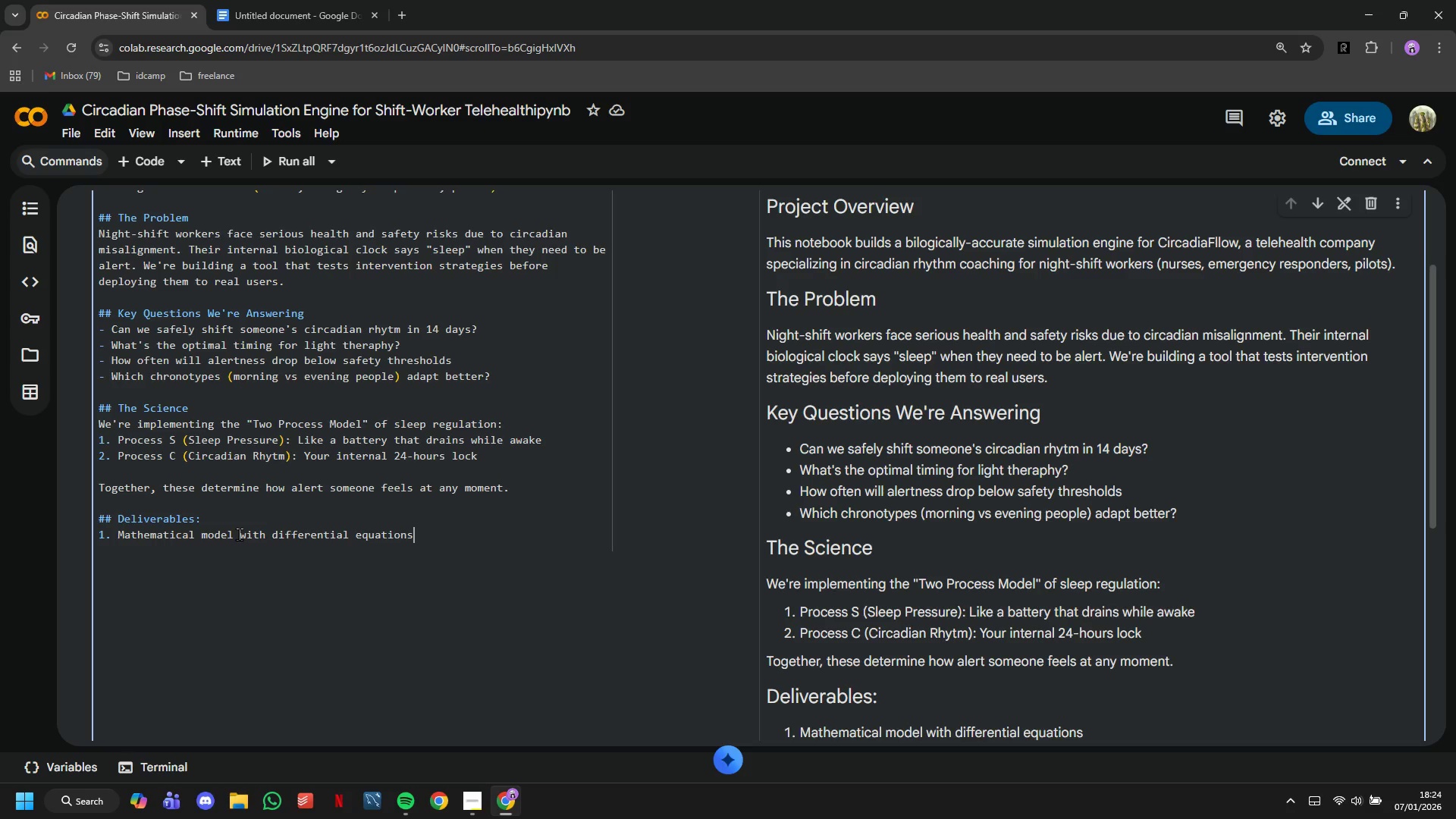 
key(Space)
 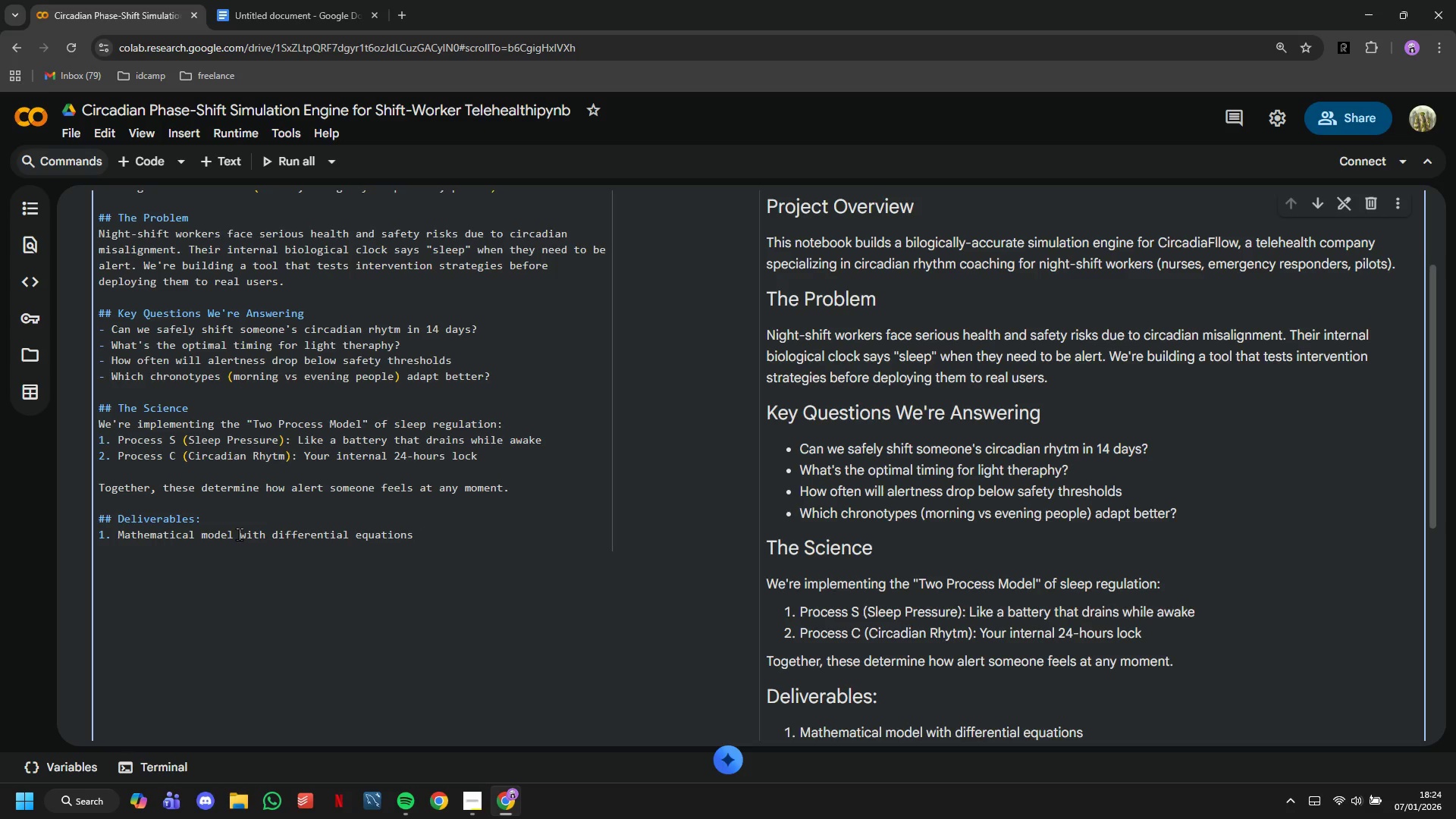 
key(Enter)
 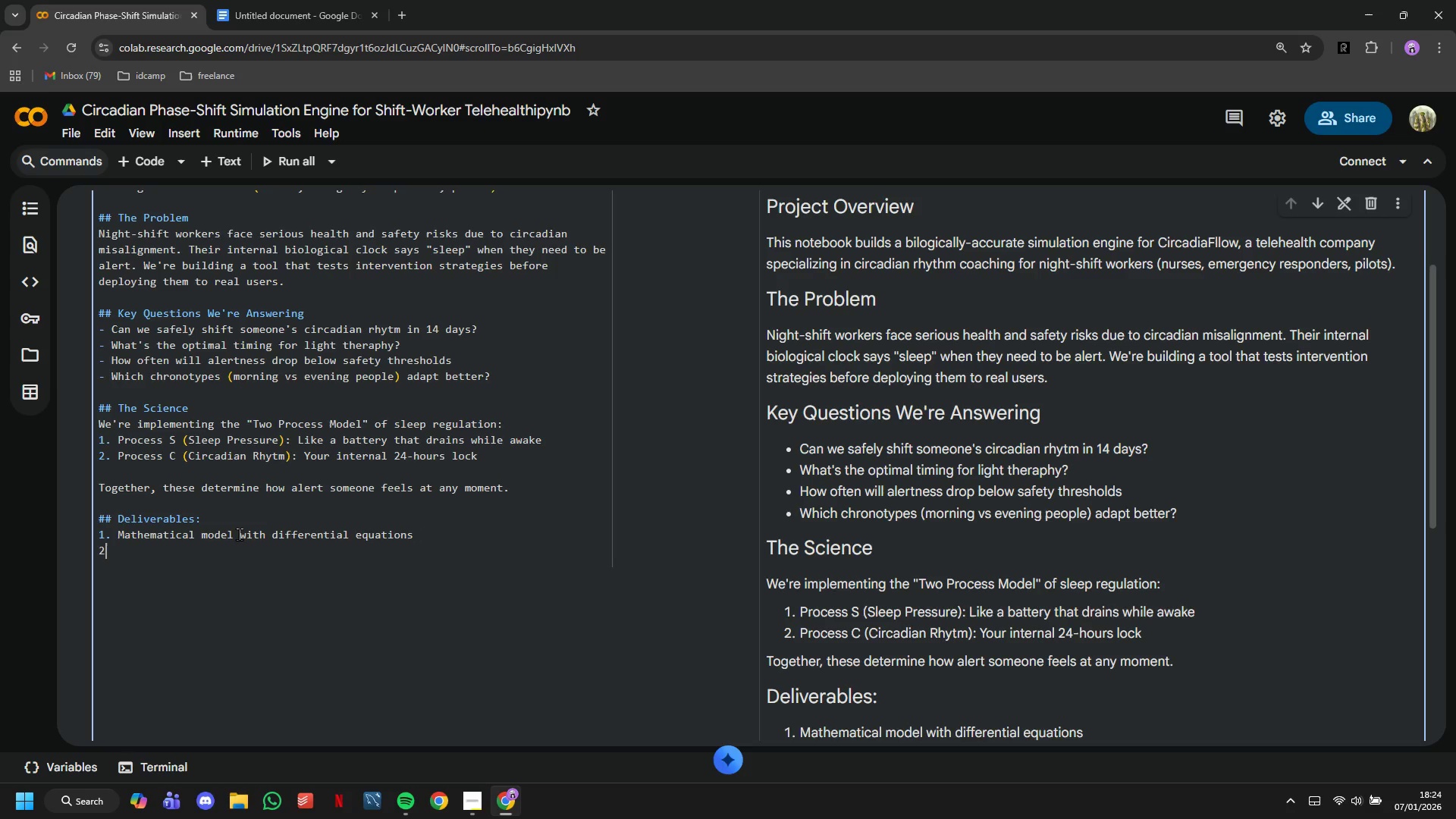 
type(2. Monte Carlo analysis (1,000_)
key(Backspace)
type(+ iyt)
key(Backspace)
key(Backspace)
type(terar)
key(Backspace)
type(ions per s)
key(Backspace)
type(persona))
 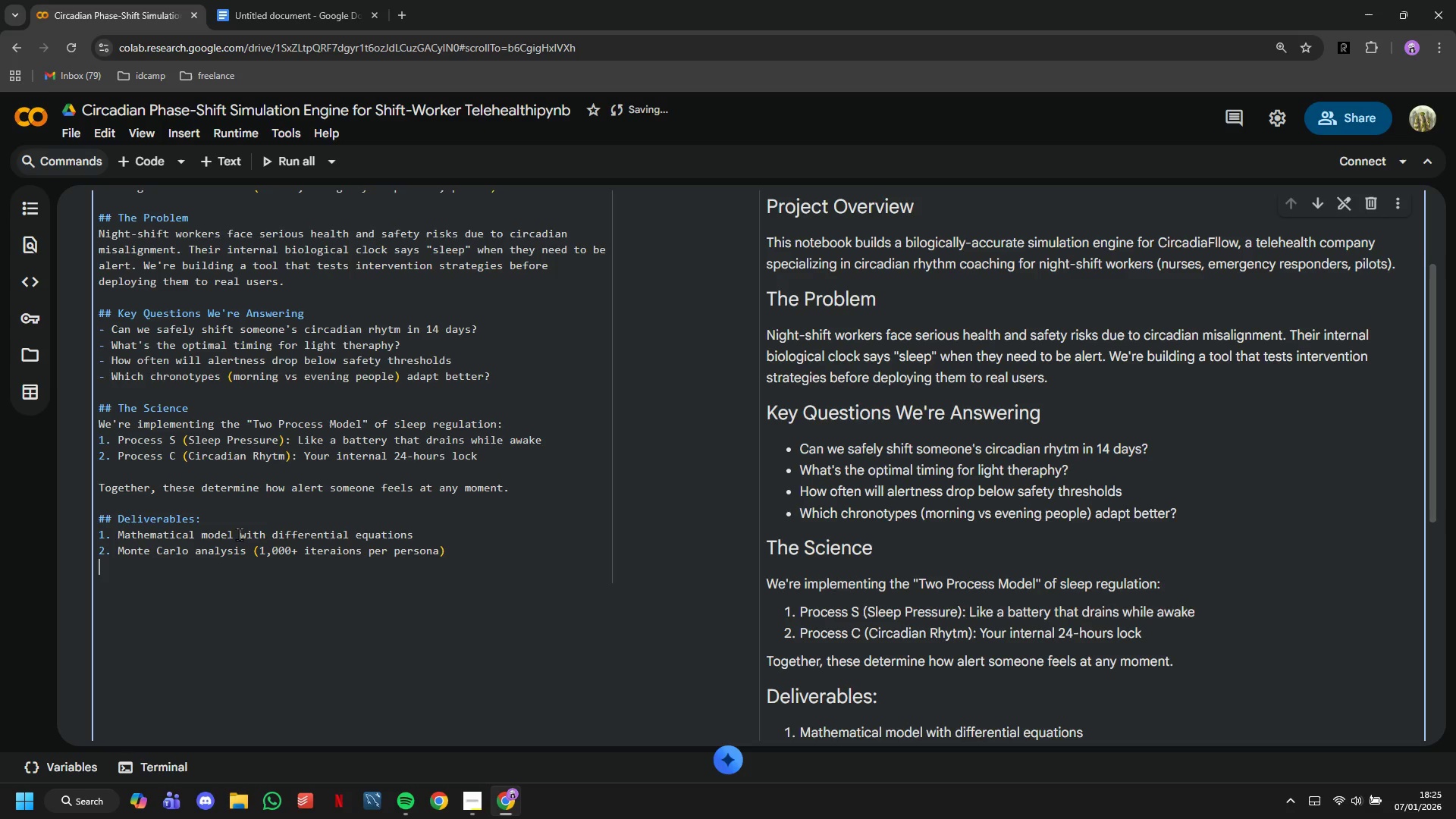 
 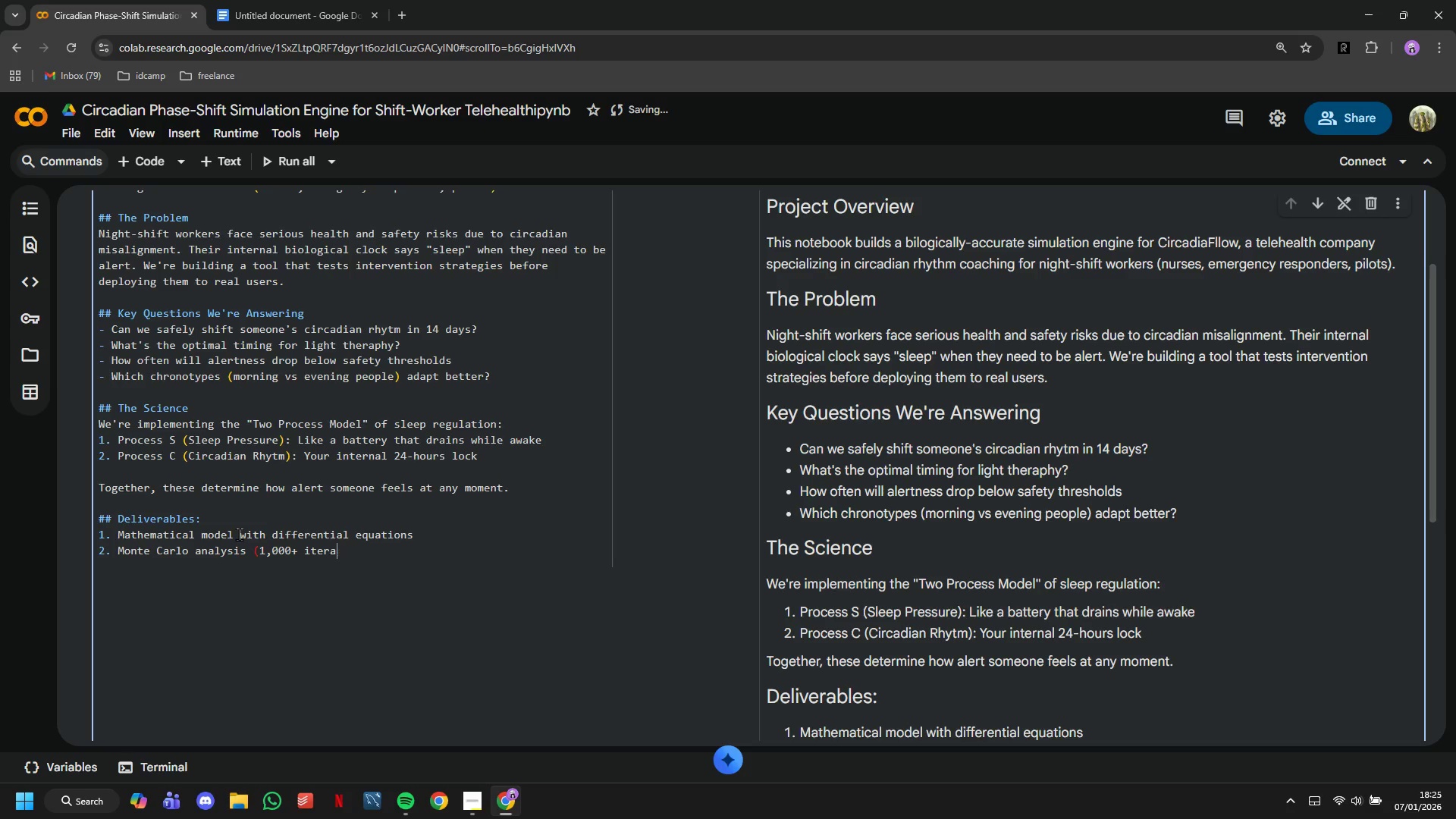 
key(Enter)
 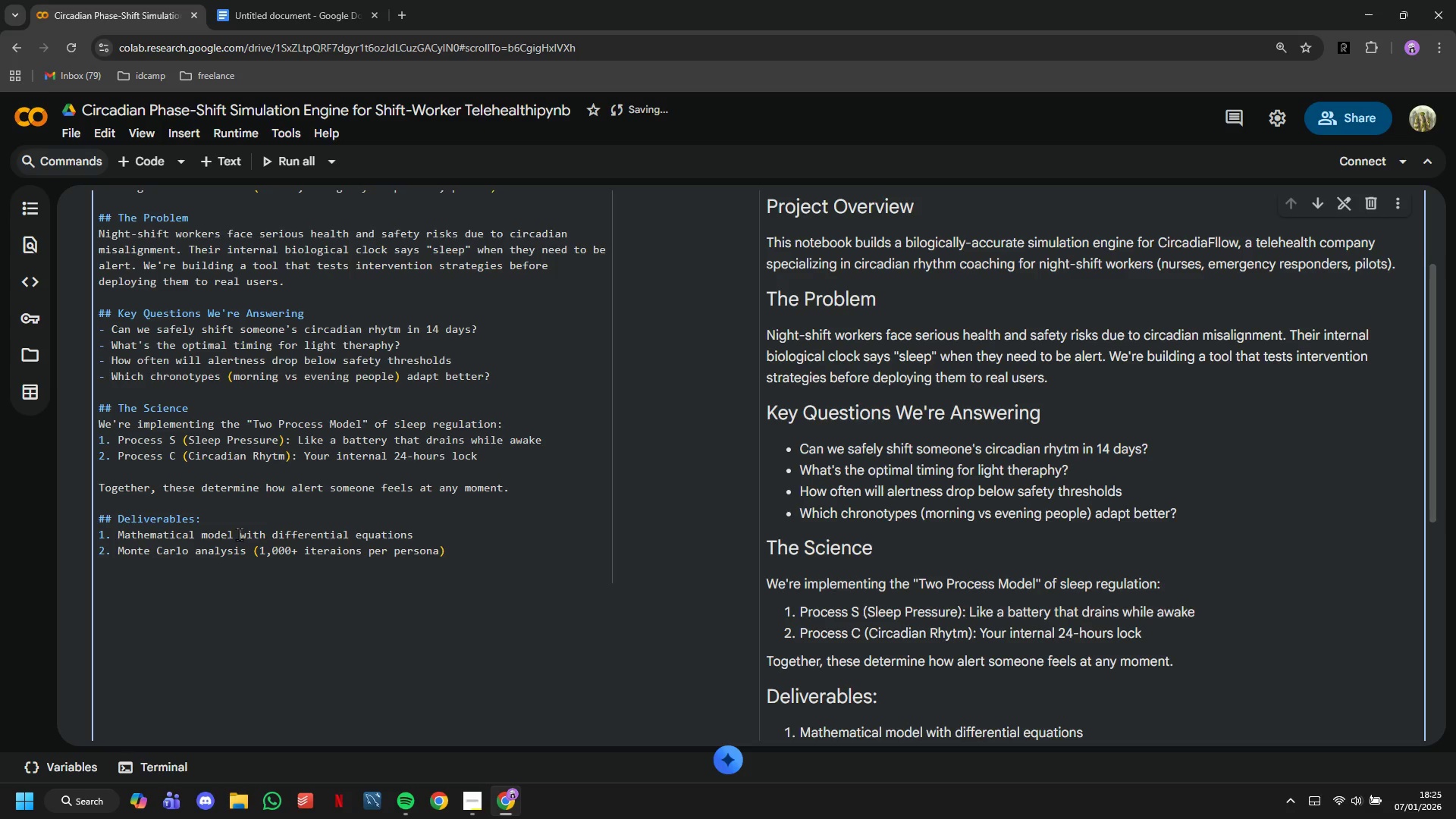 
type(3.. Interactive simulation dashboard)
 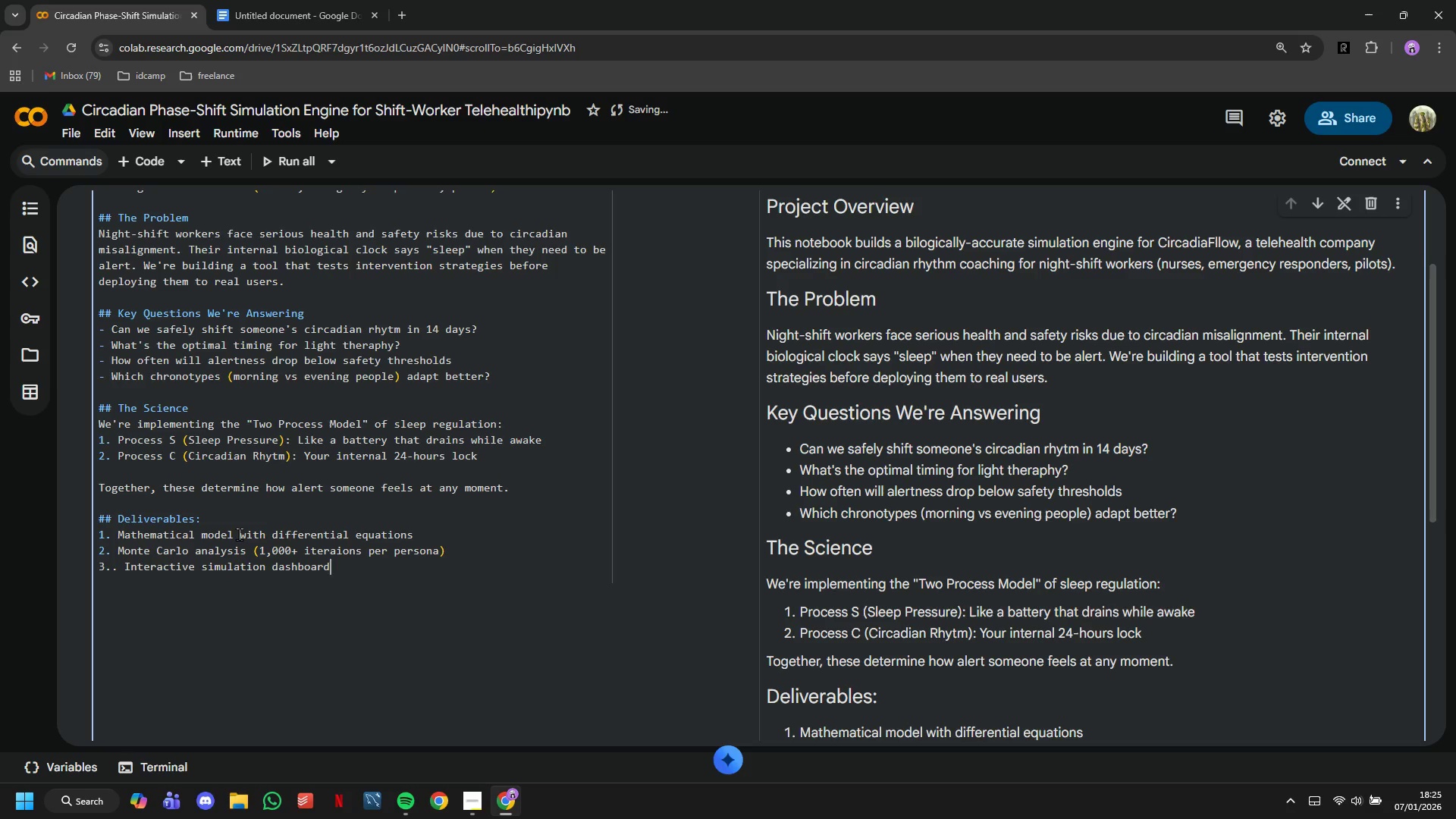 
wait(22.22)
 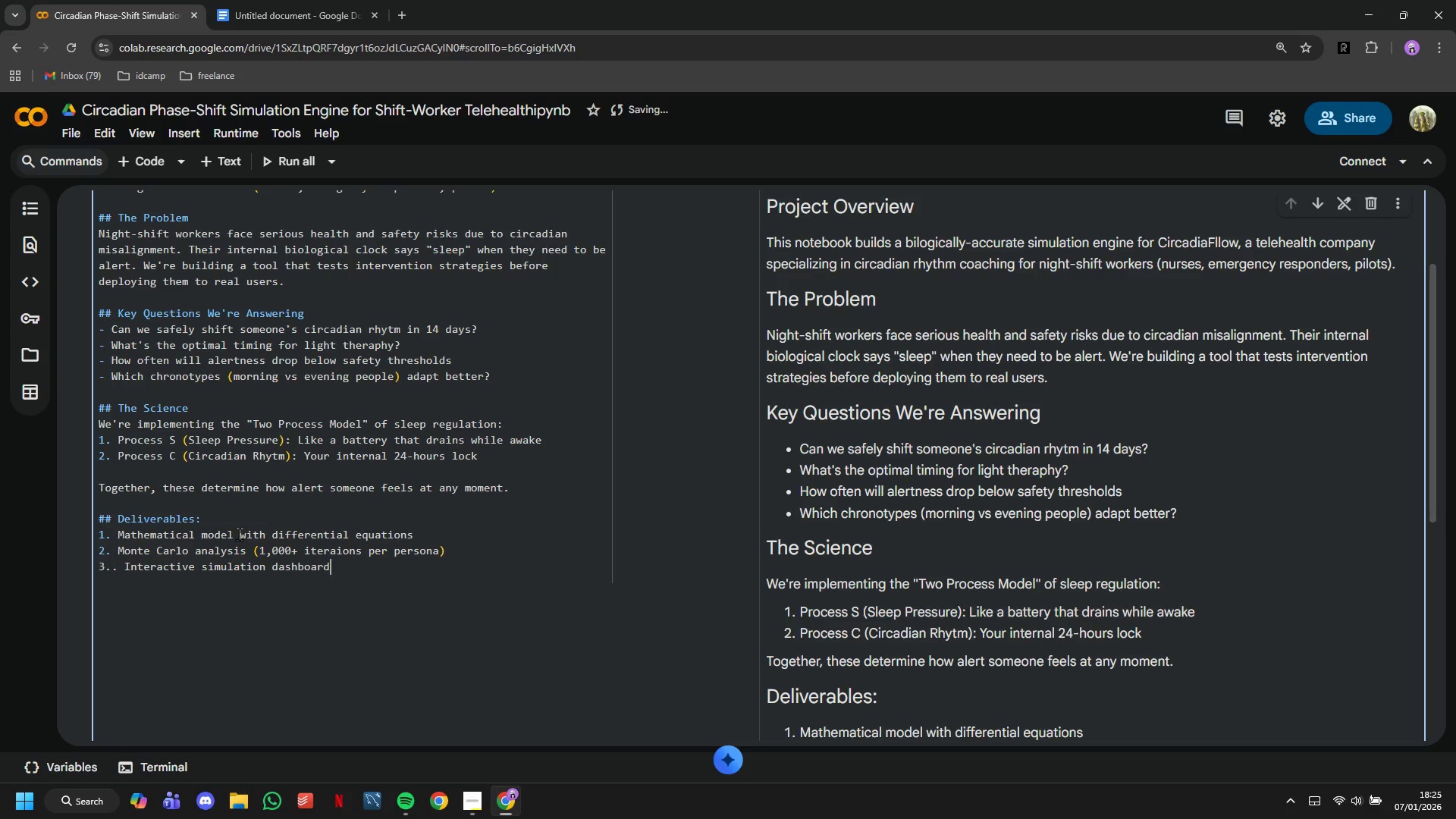 
left_click([118, 566])
 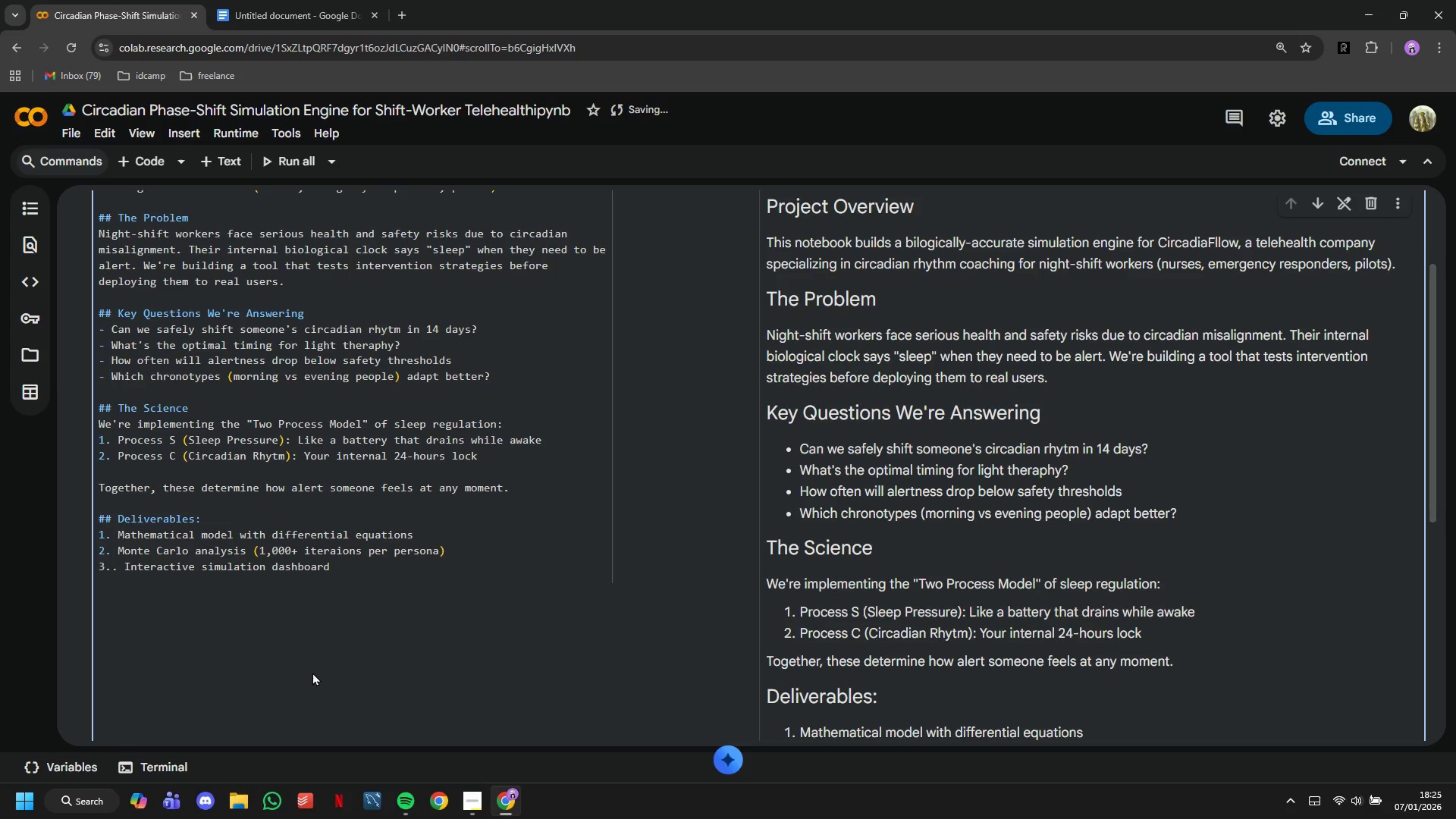 
key(Backspace)
 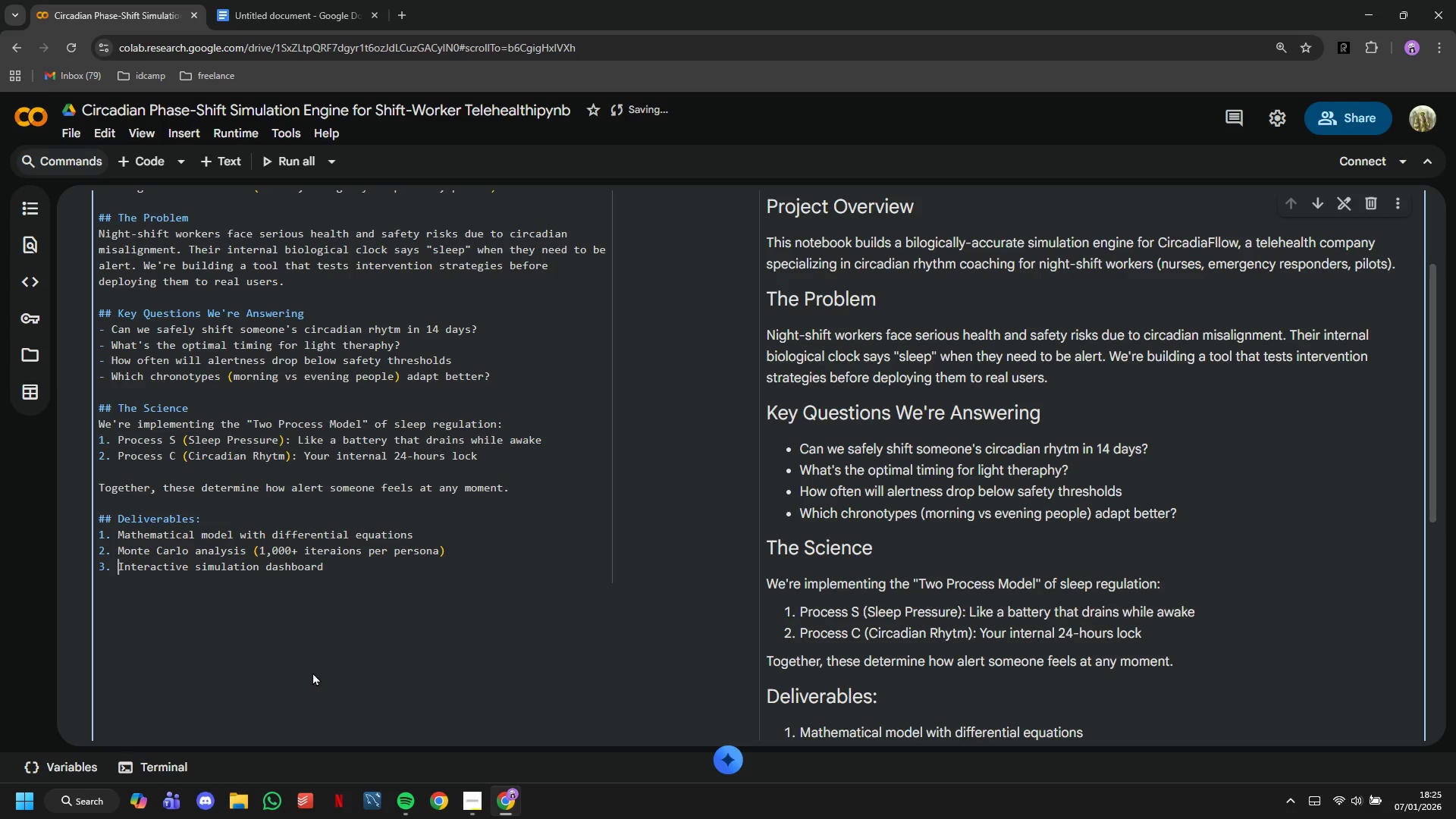 
hold_key(key=ArrowRight, duration=0.91)
 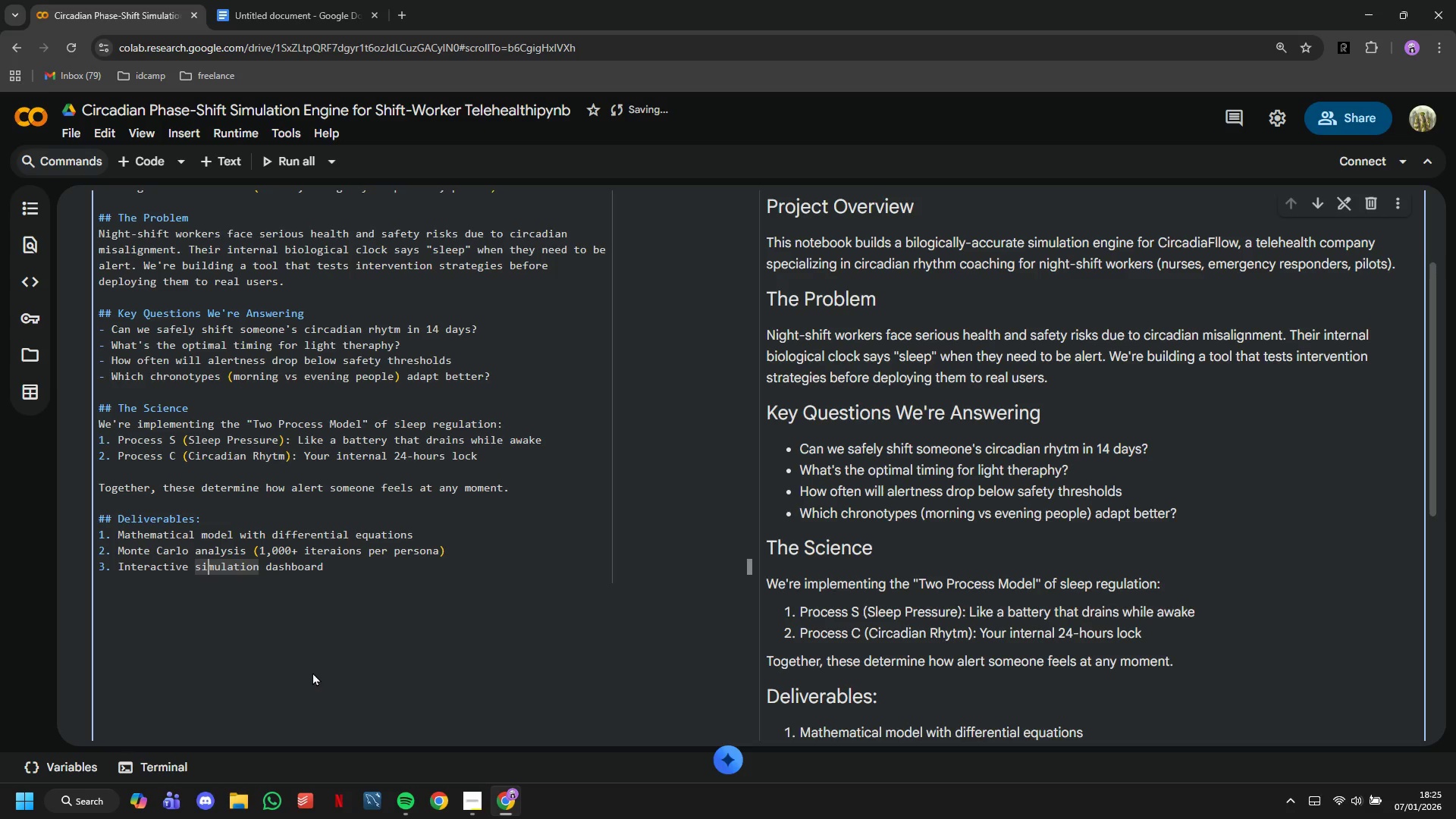 
key(ArrowRight)
 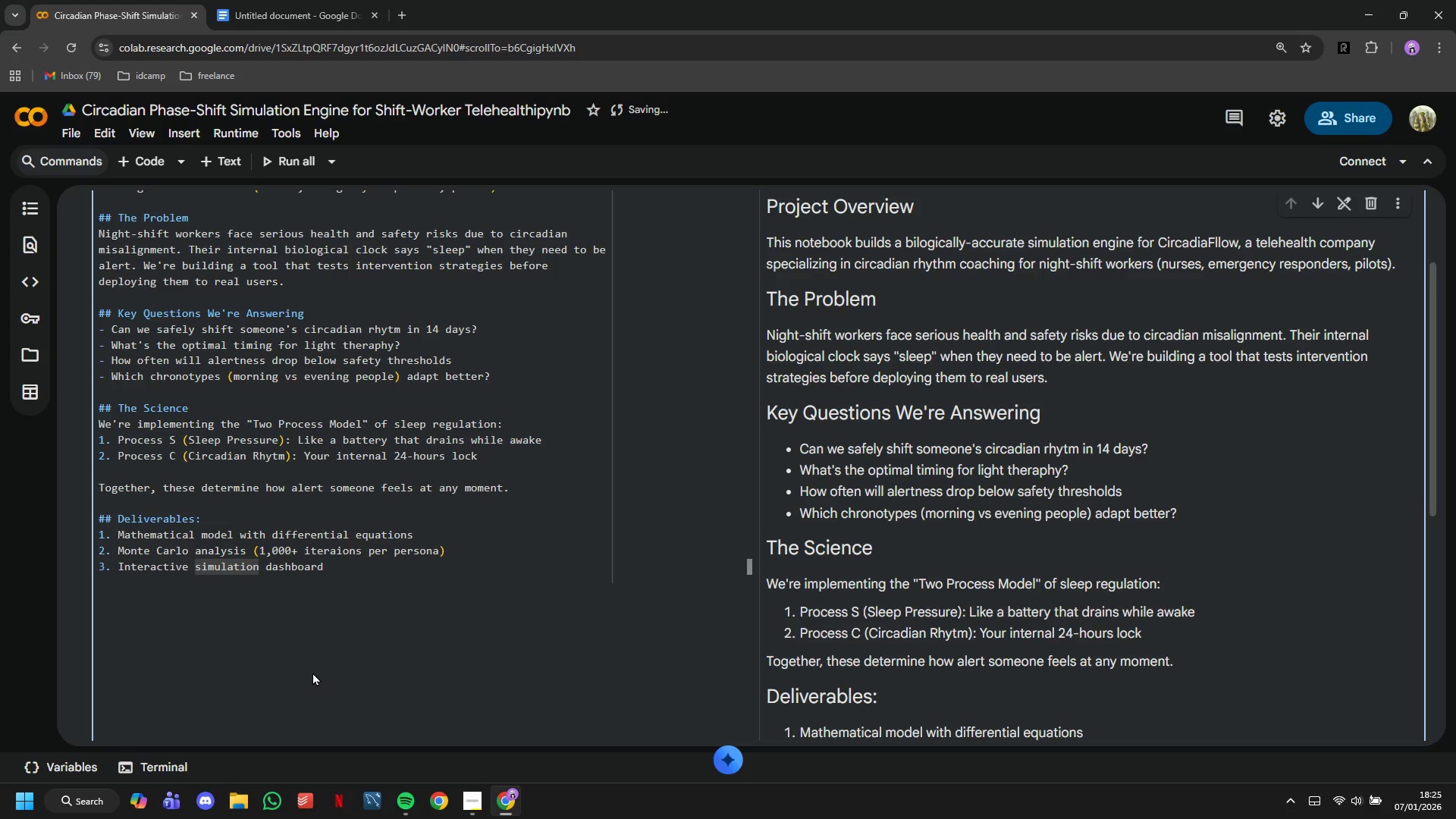 
key(ArrowRight)
 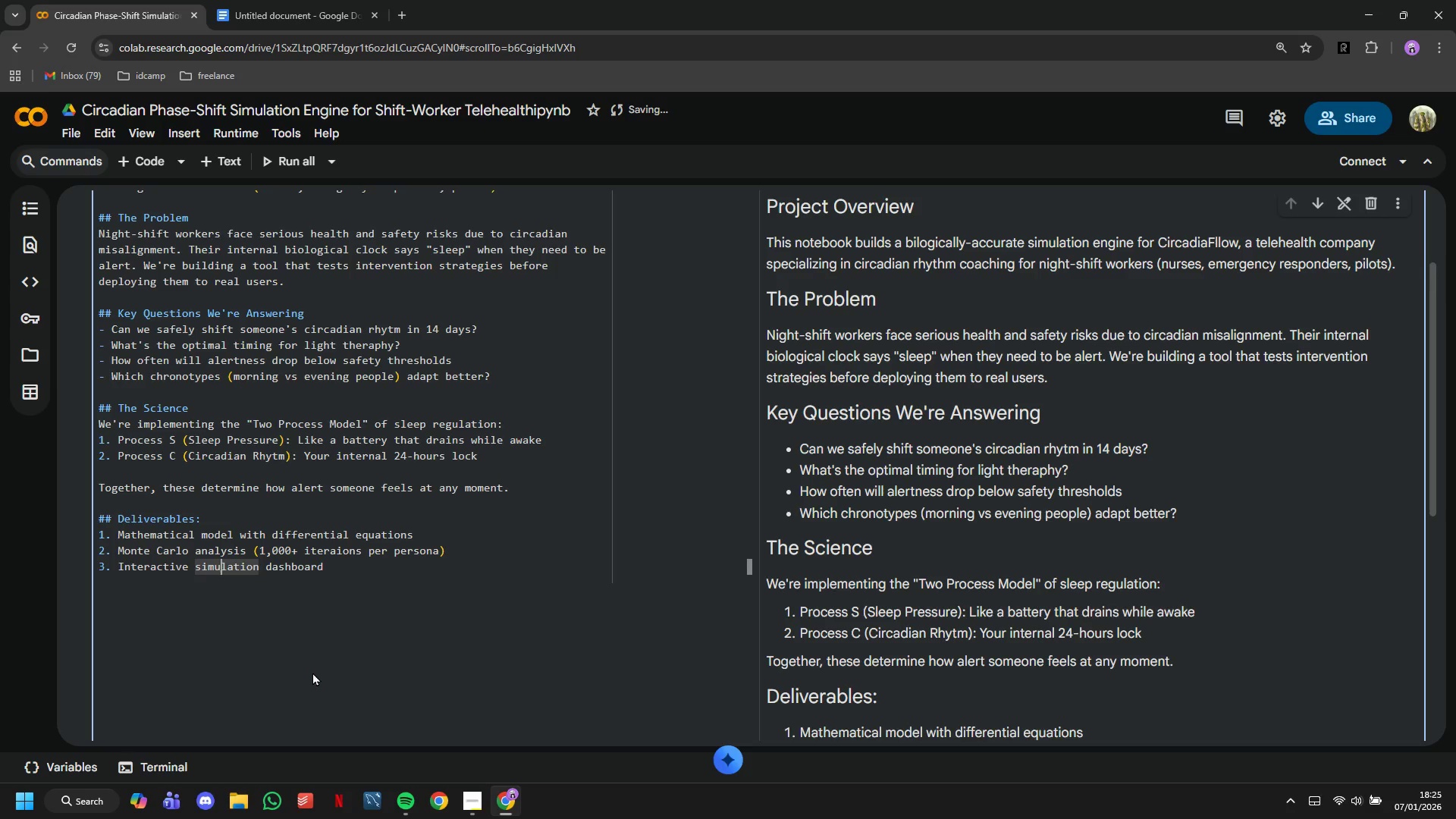 
key(ArrowRight)
 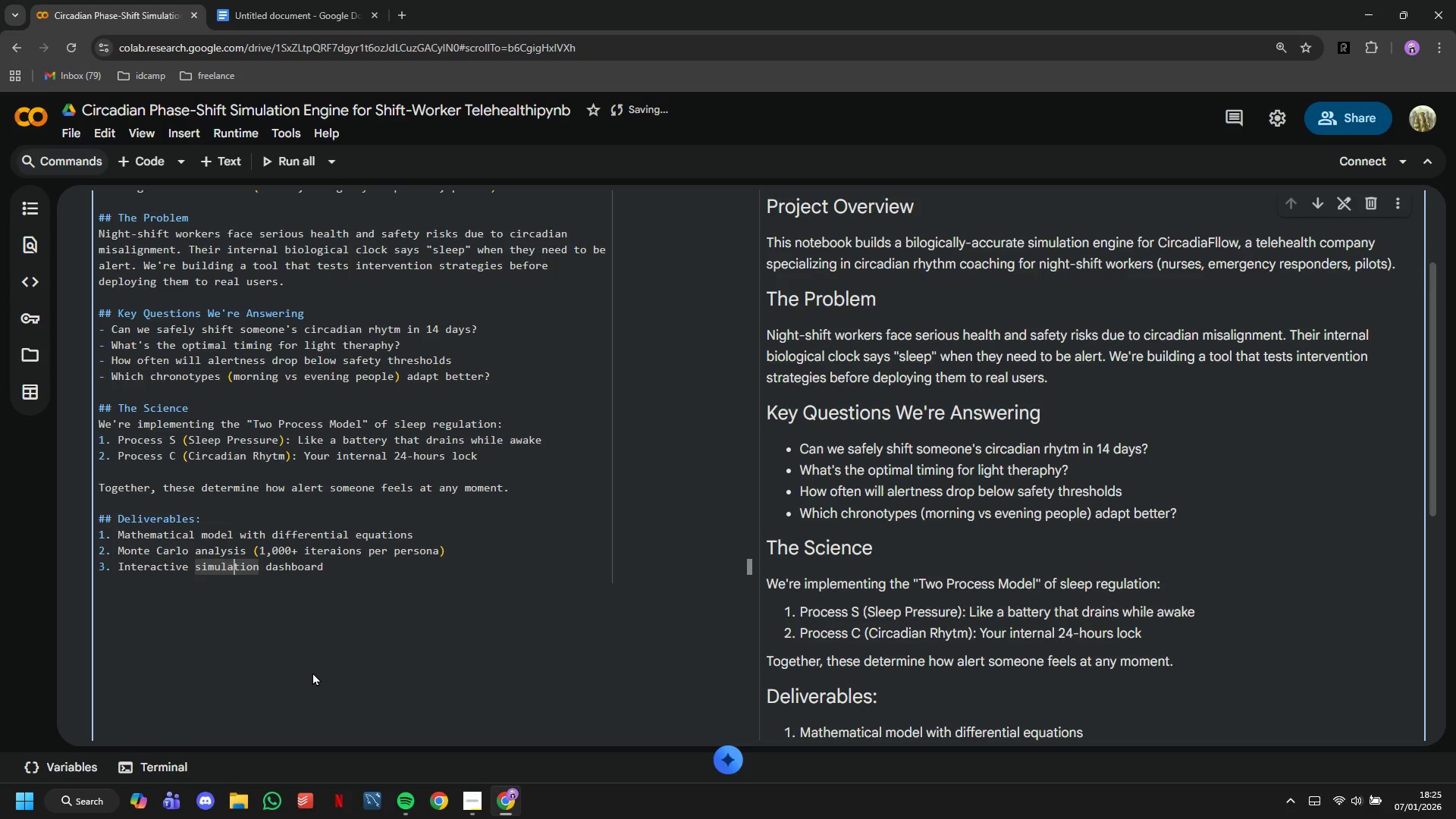 
key(ArrowRight)
 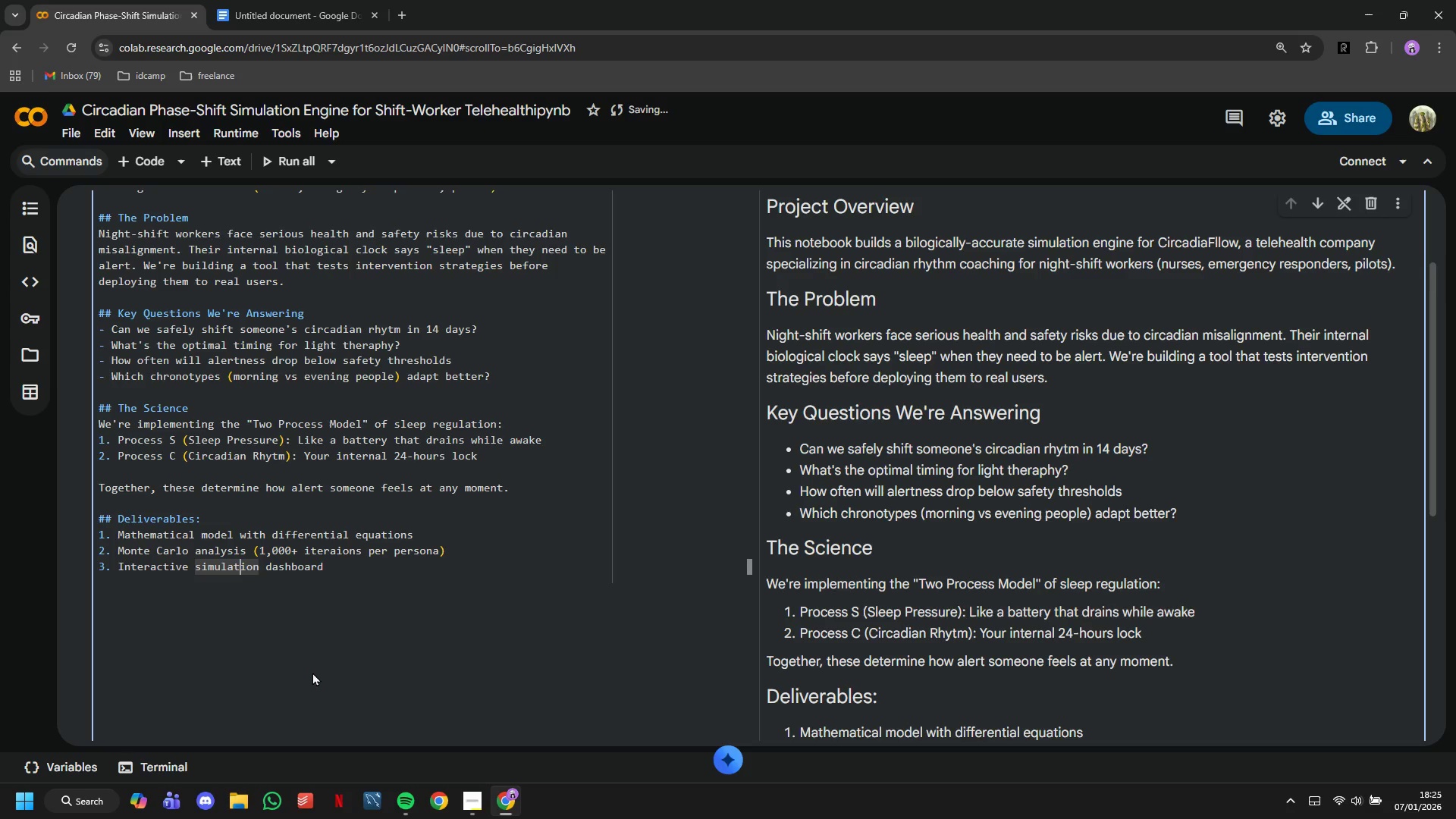 
hold_key(key=ArrowRight, duration=0.84)
 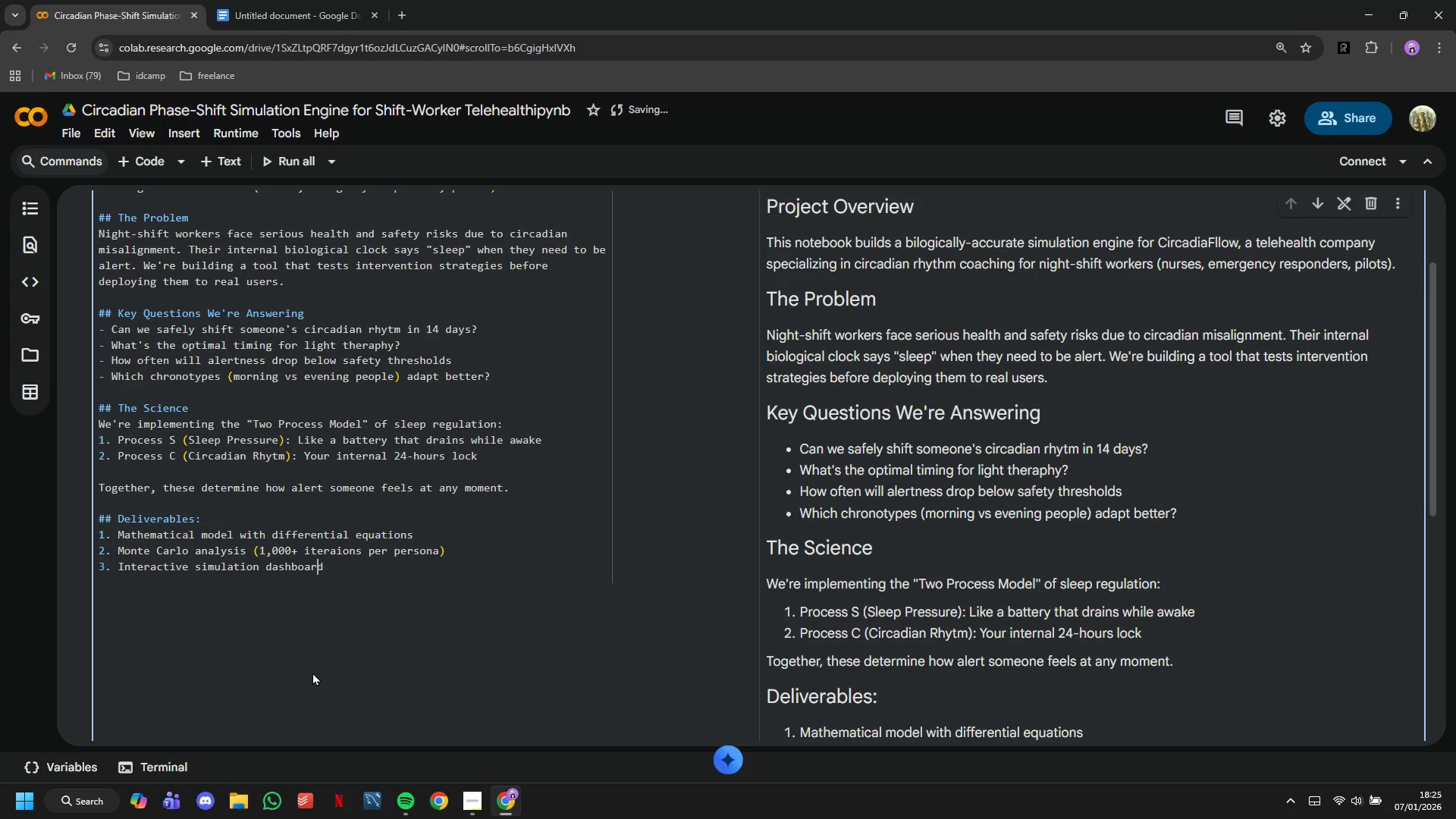 
key(ArrowRight)
 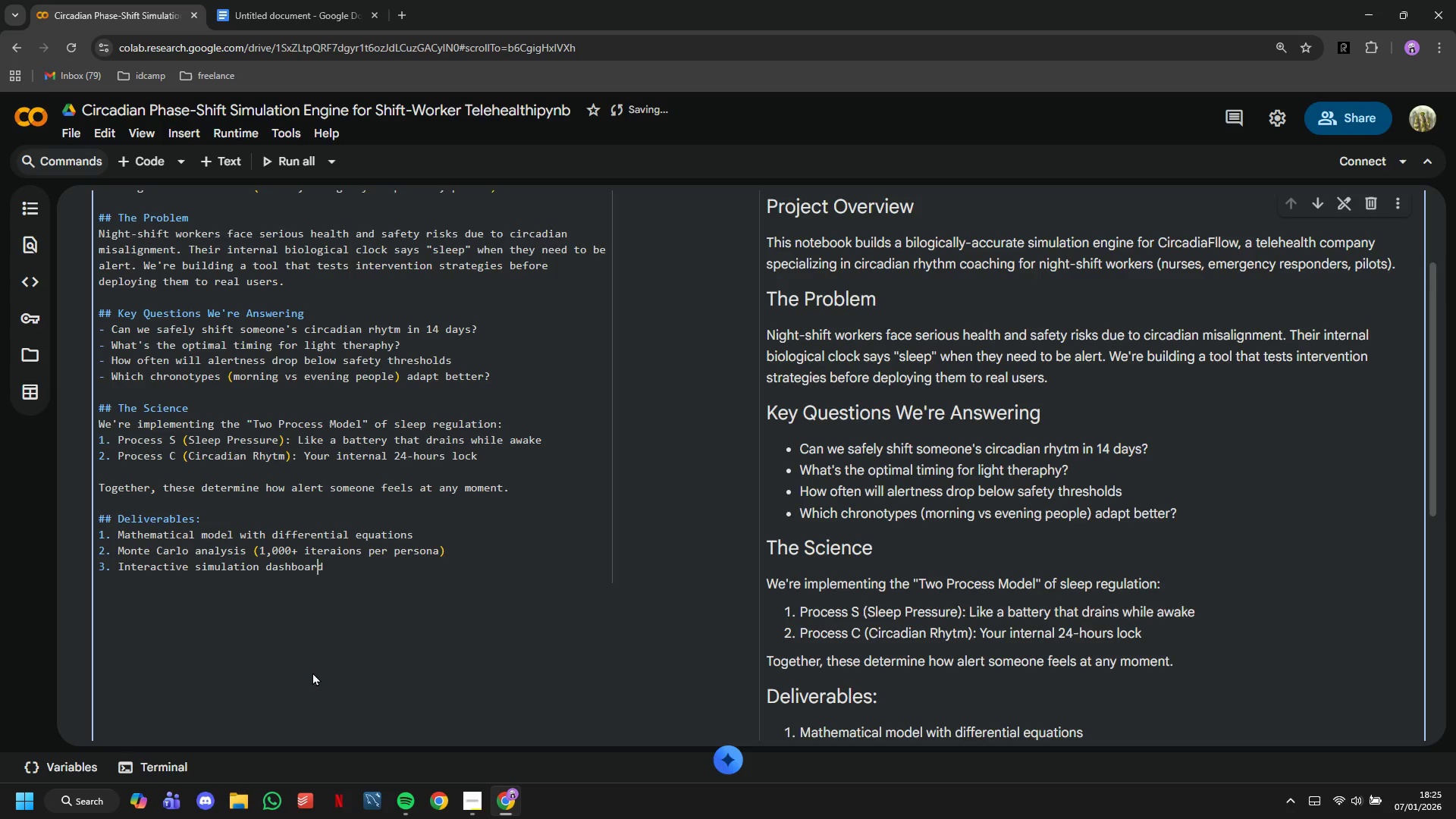 
key(ArrowRight)
 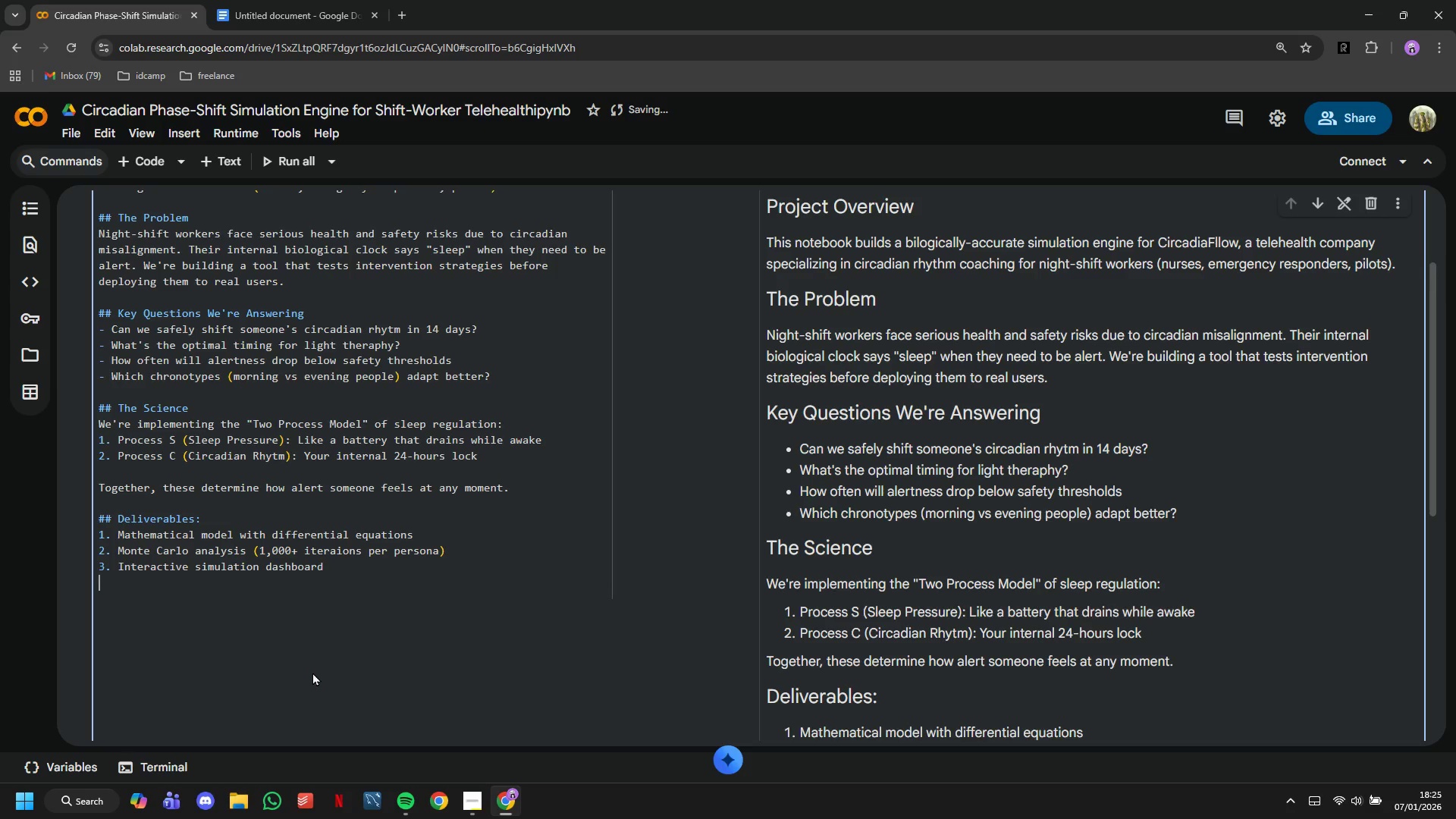 
key(Enter)
 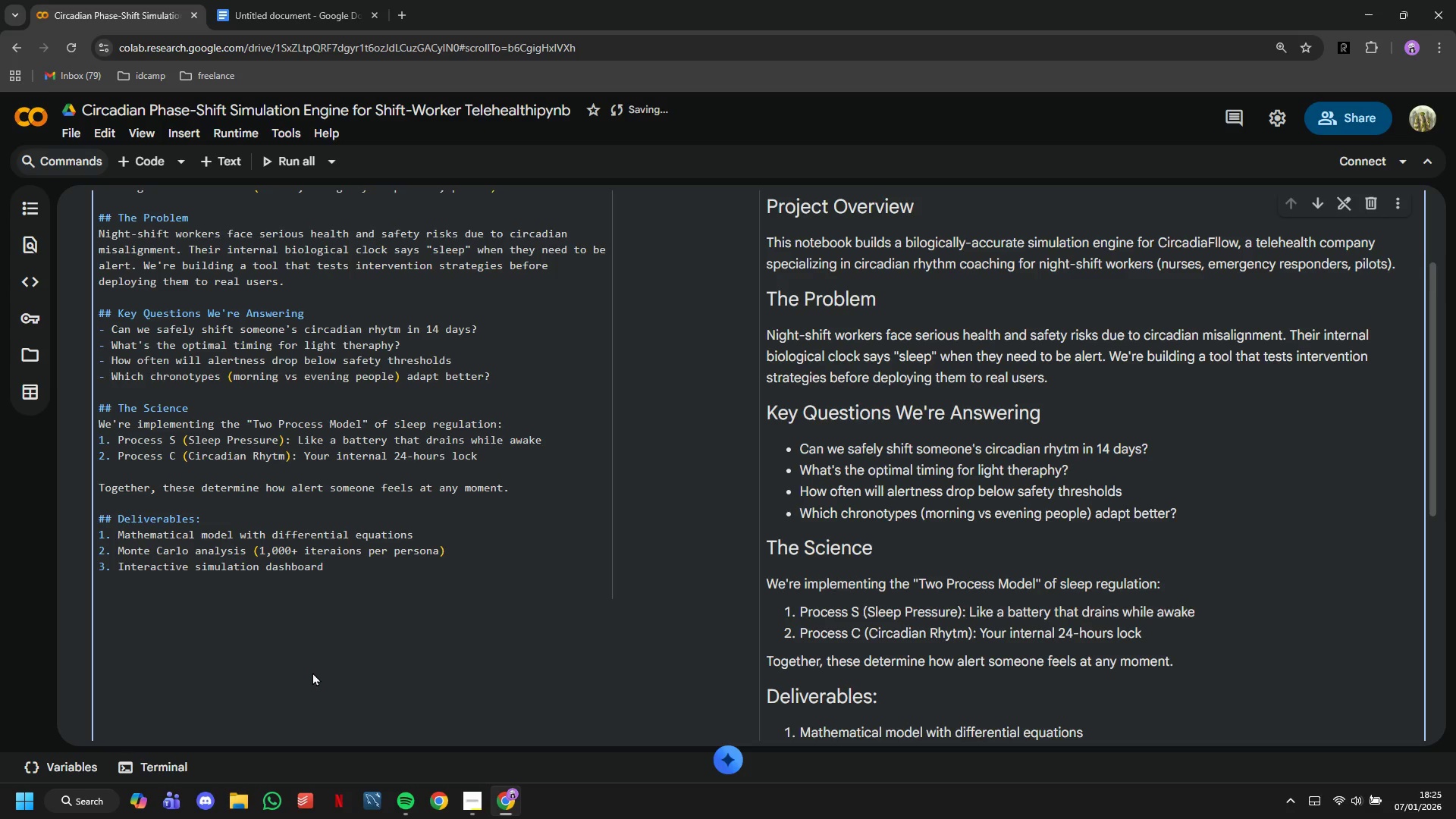 
type(4. Sensitivity analysis )
 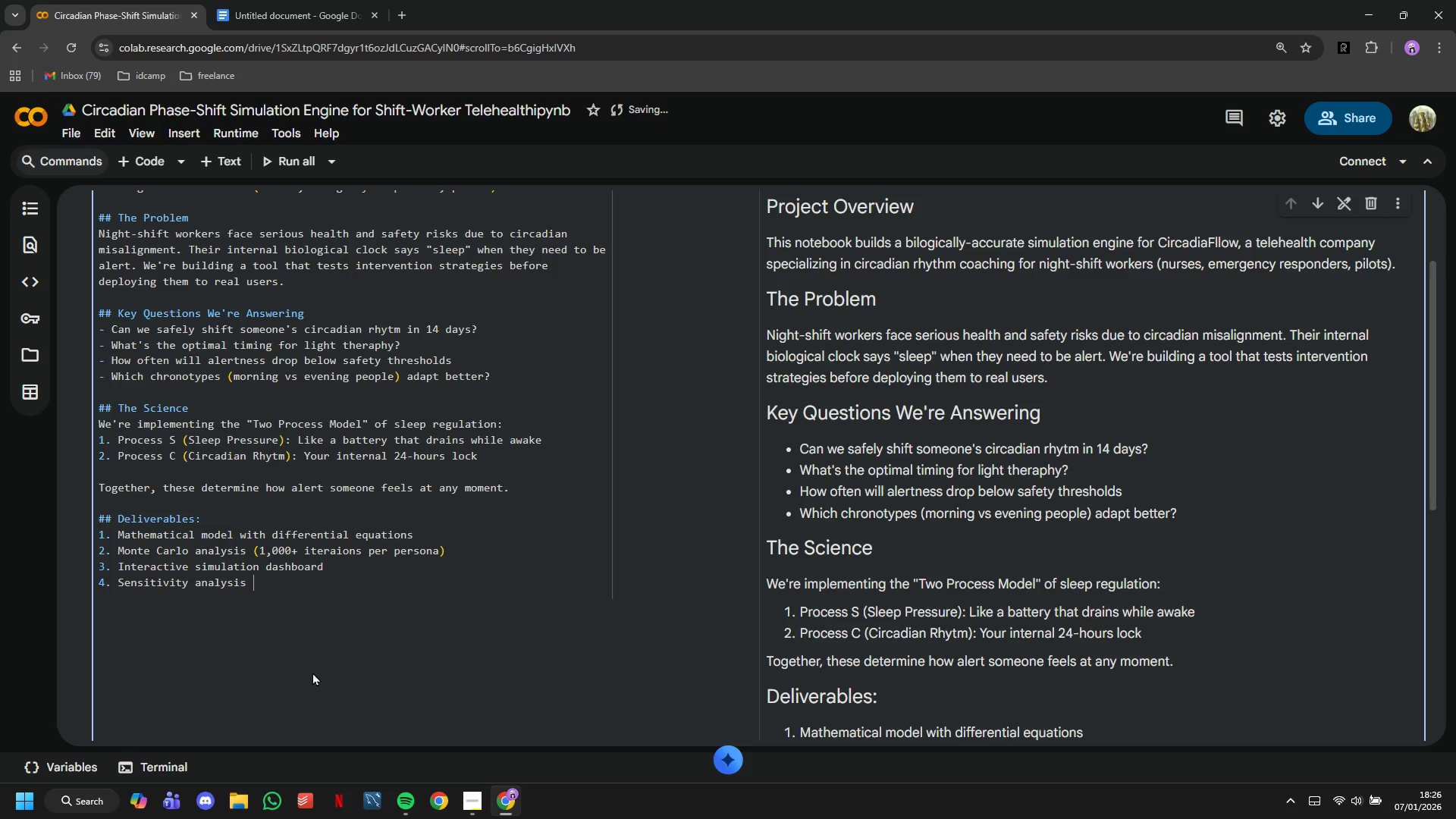 
wait(20.17)
 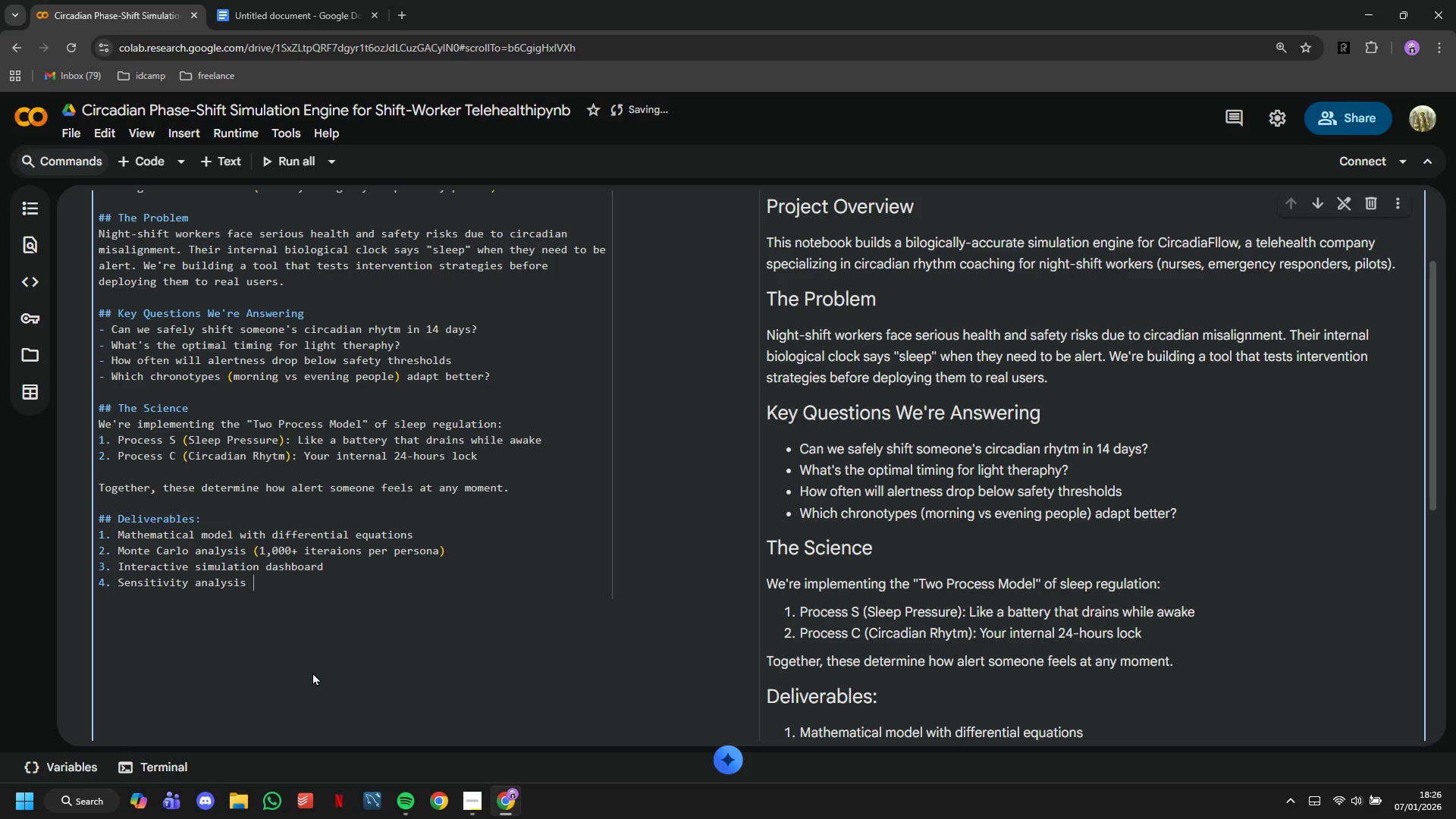 
type(on intervention )
 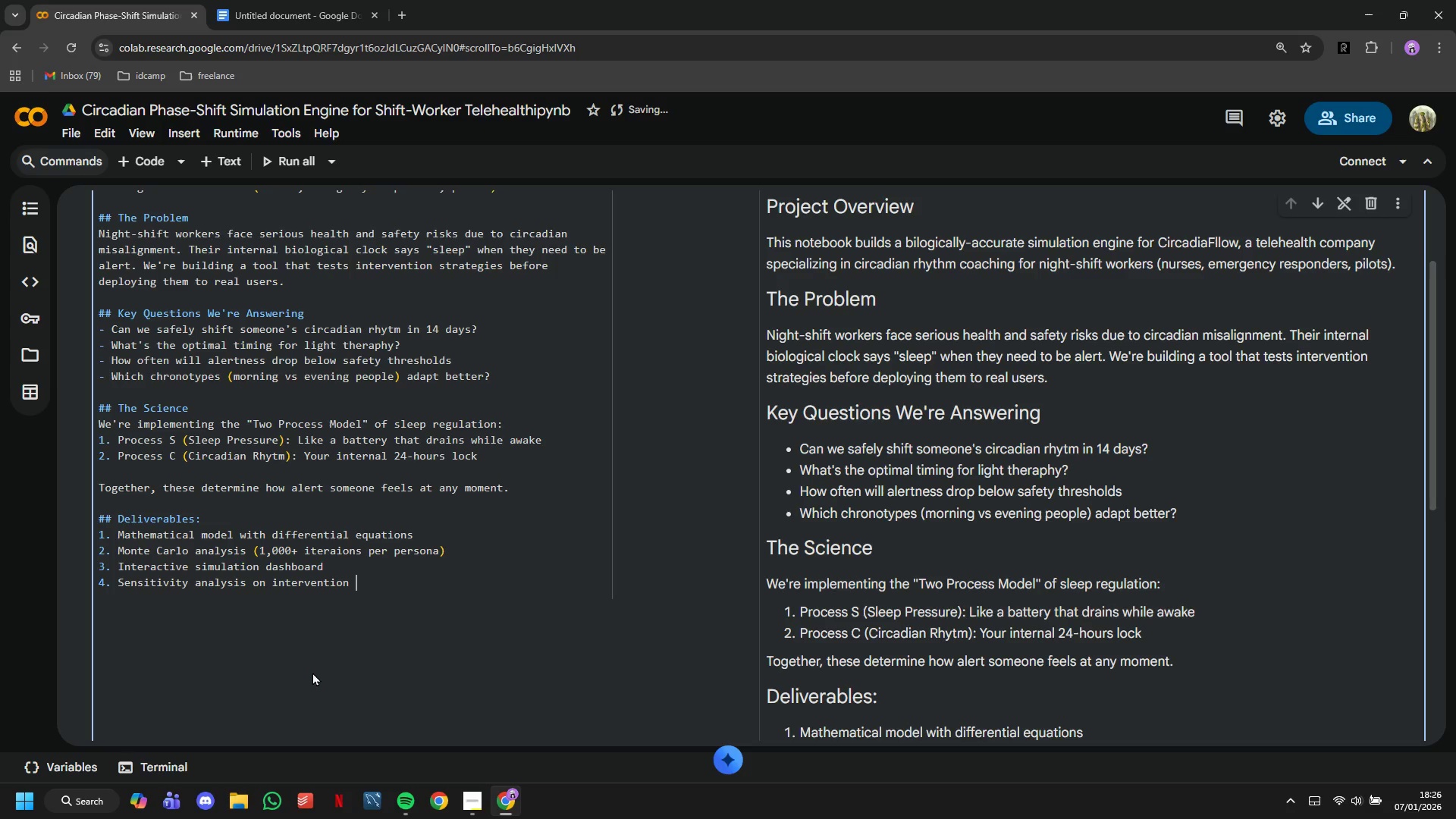 
wait(9.02)
 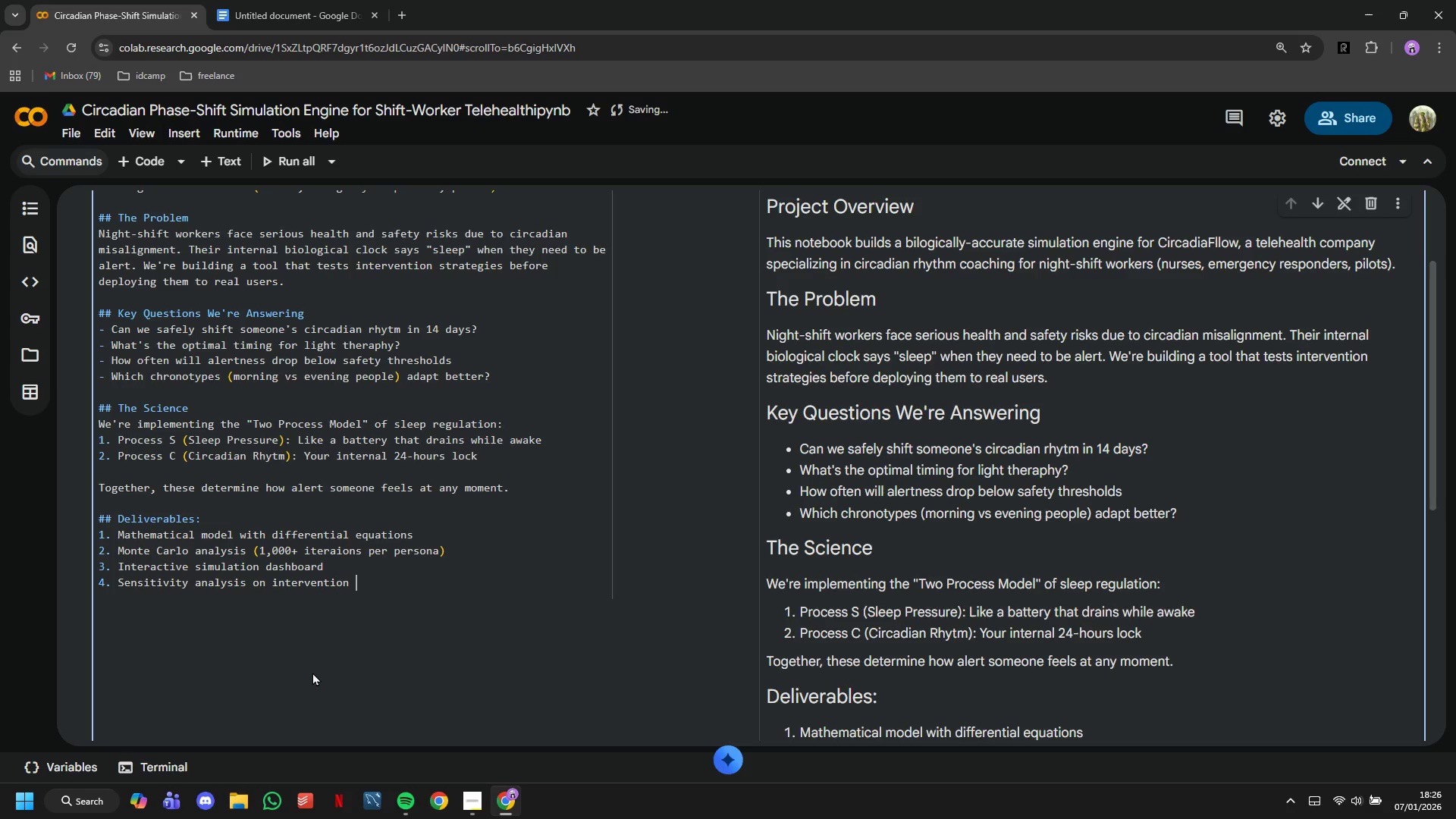 
type(toi)
key(Backspace)
key(Backspace)
type(iming)
 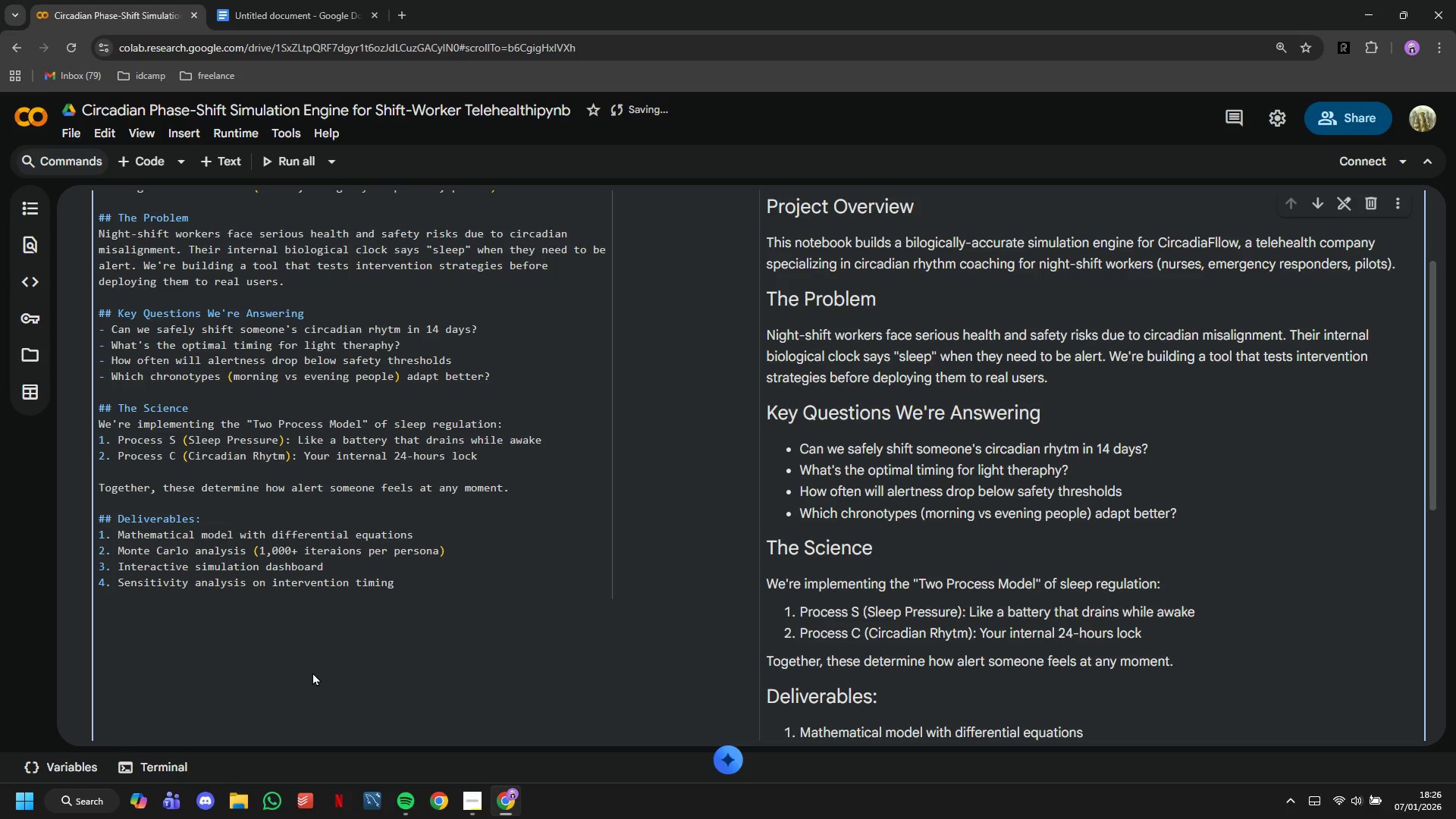 
key(Enter)
 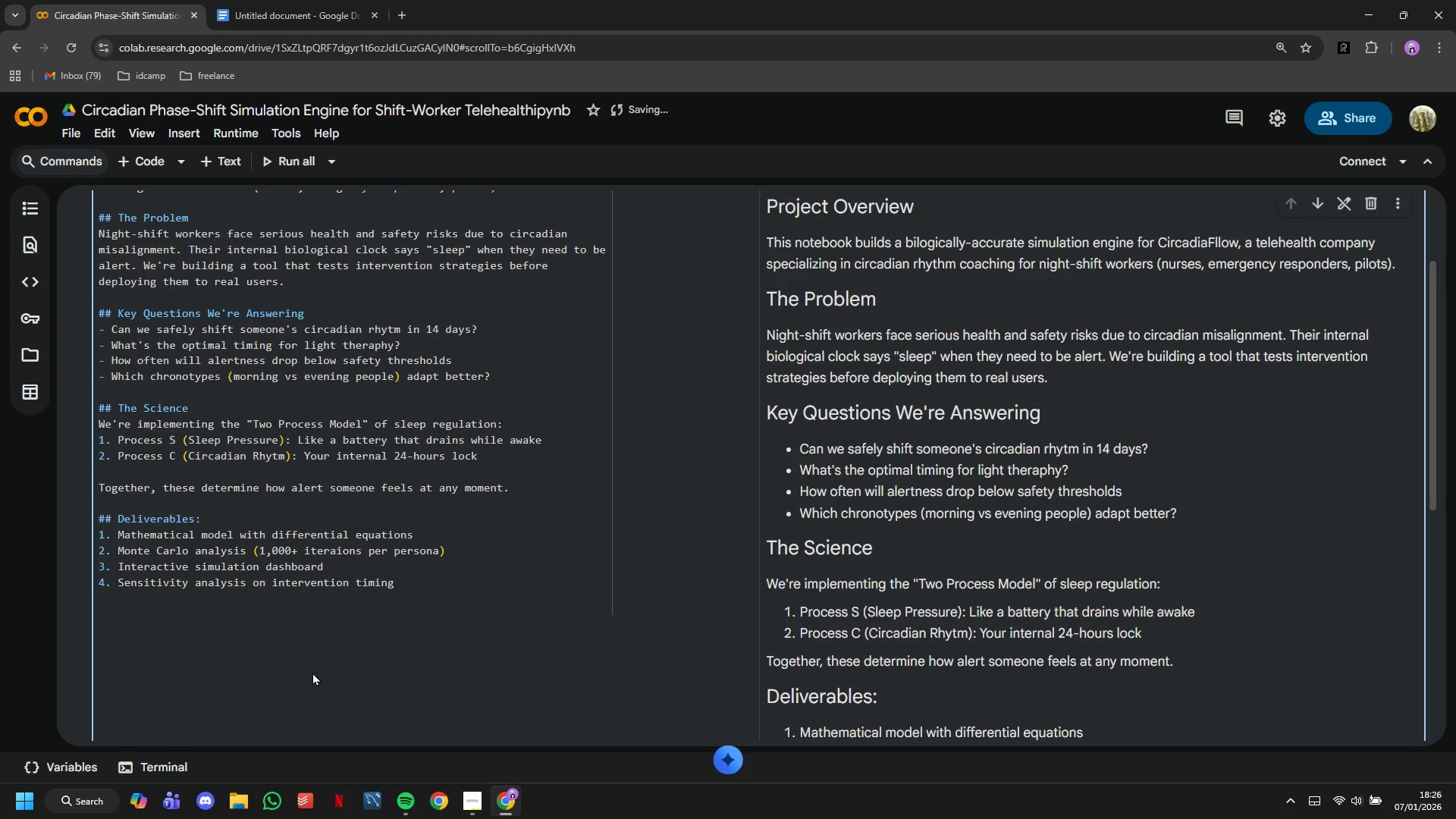 
type(5. Technical Summaru)
key(Backspace)
type(y with )
 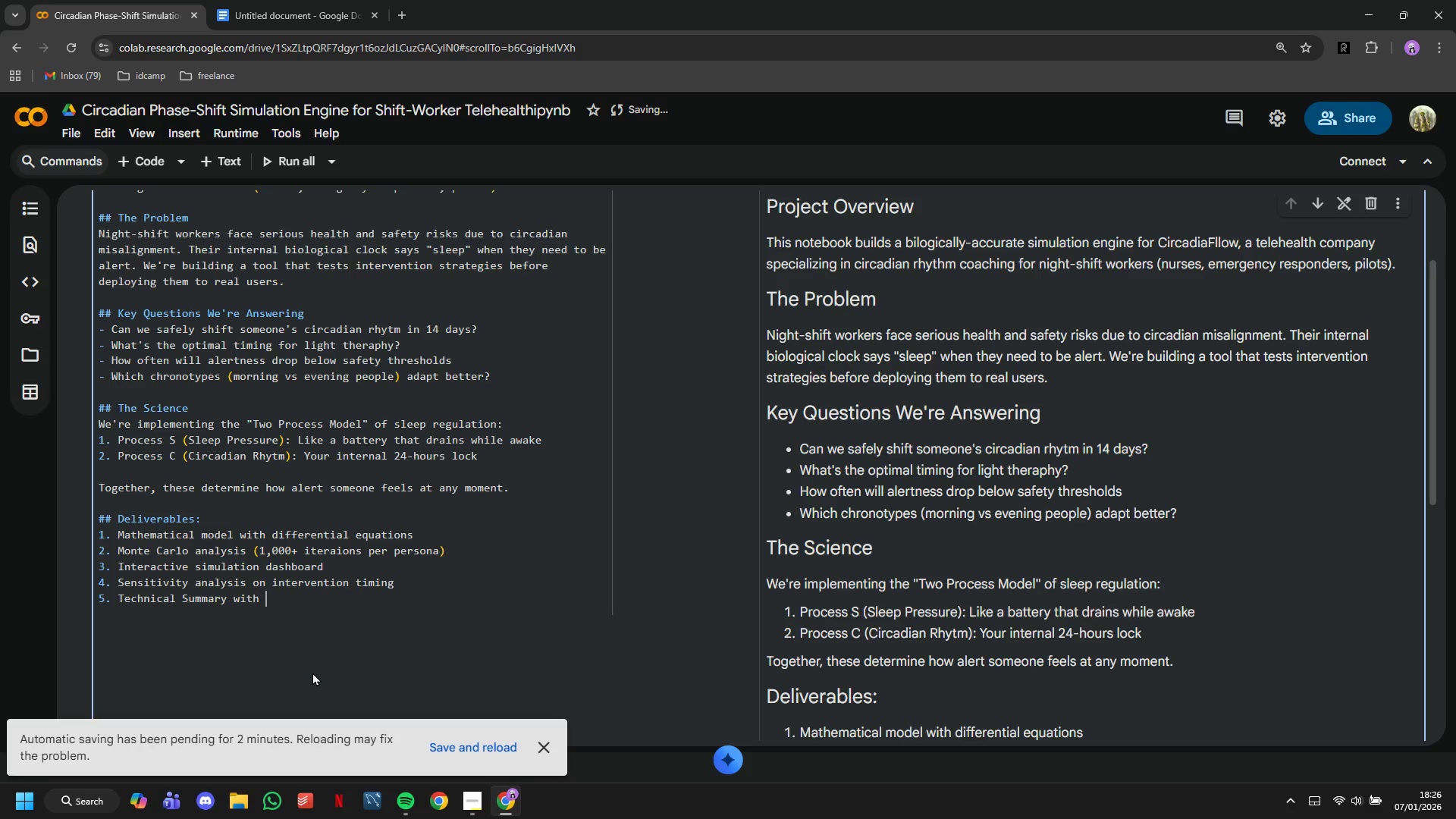 
wait(5.69)
 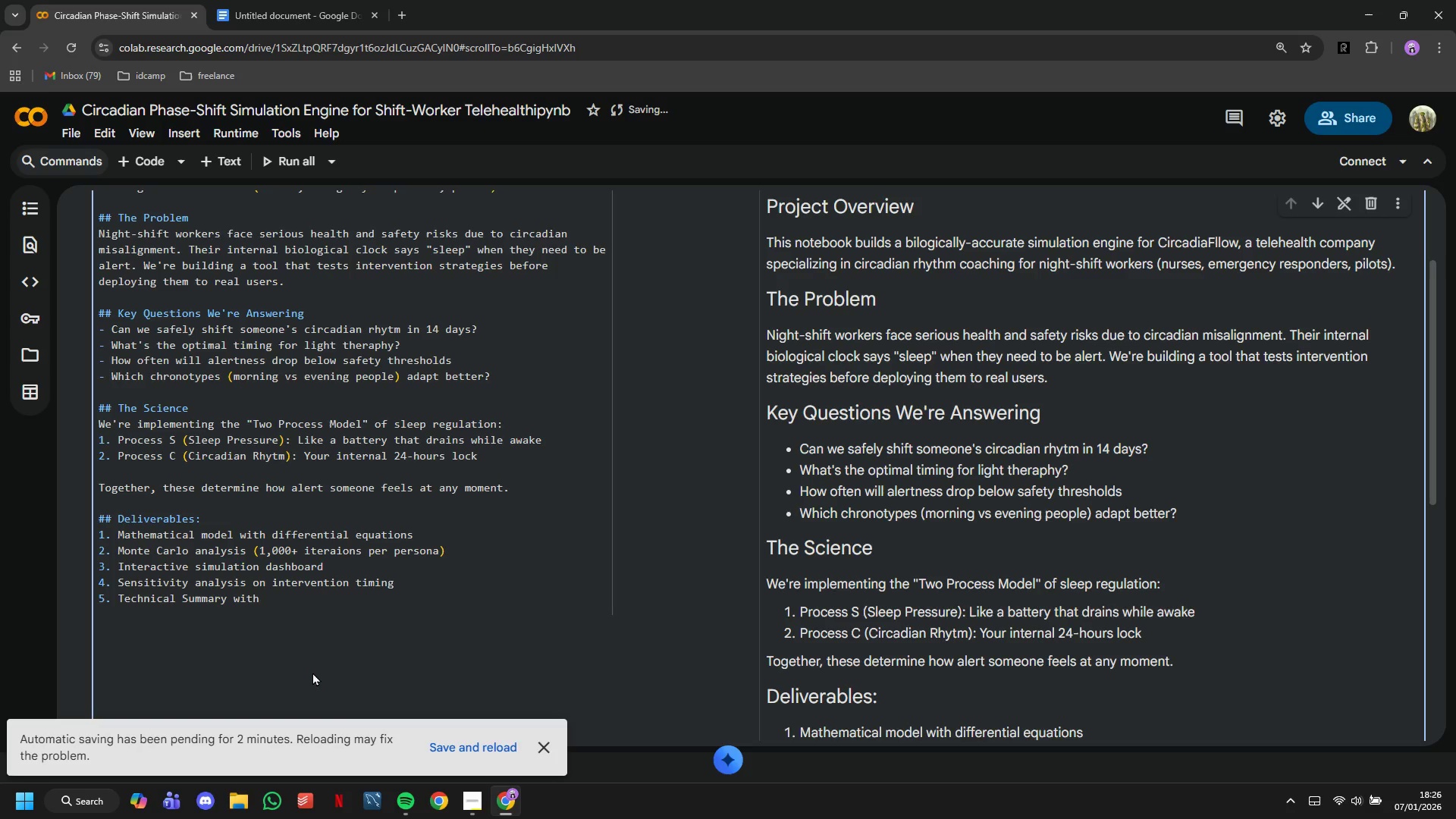 
type(safety recommendations)
 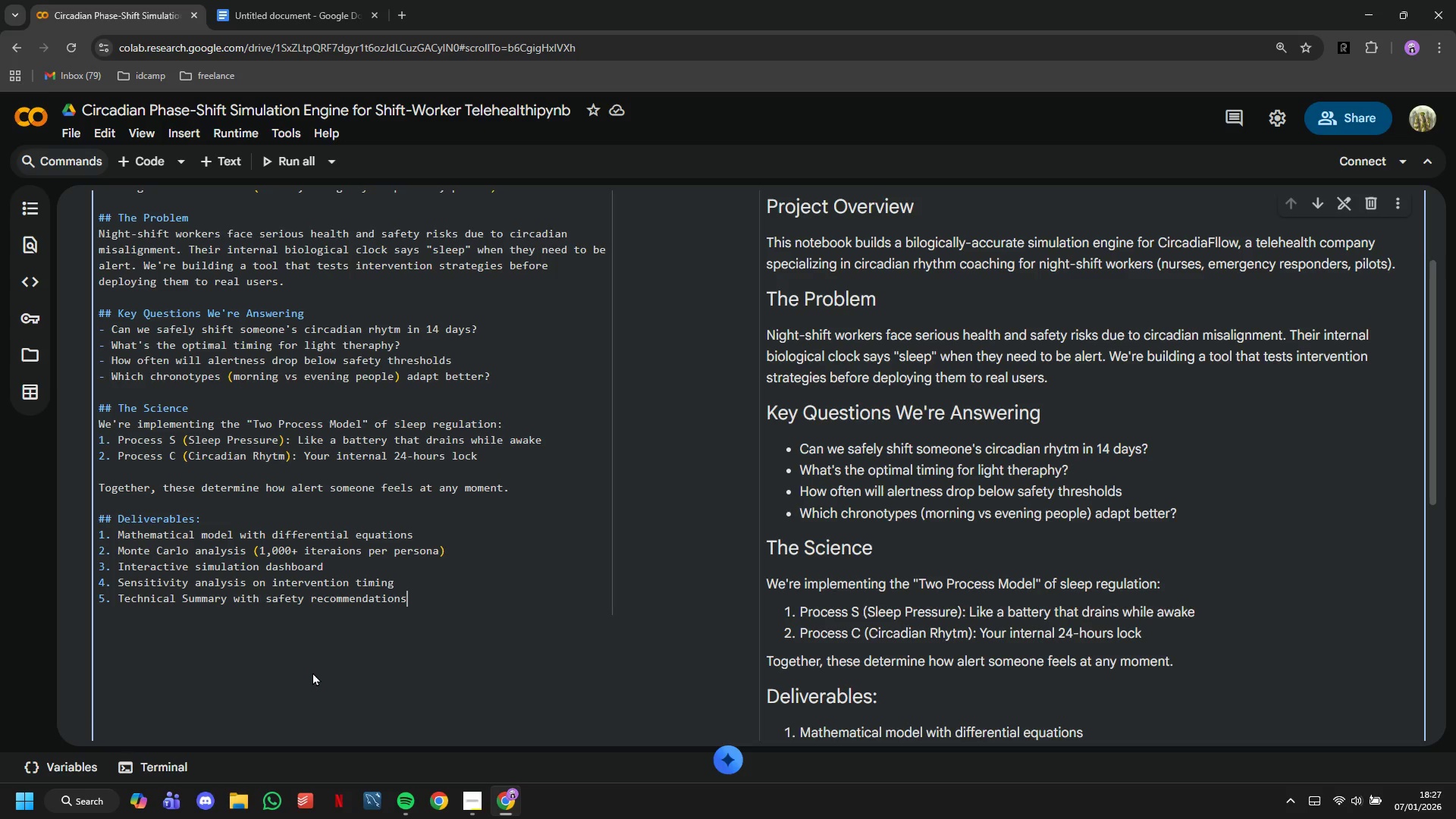 
wait(20.12)
 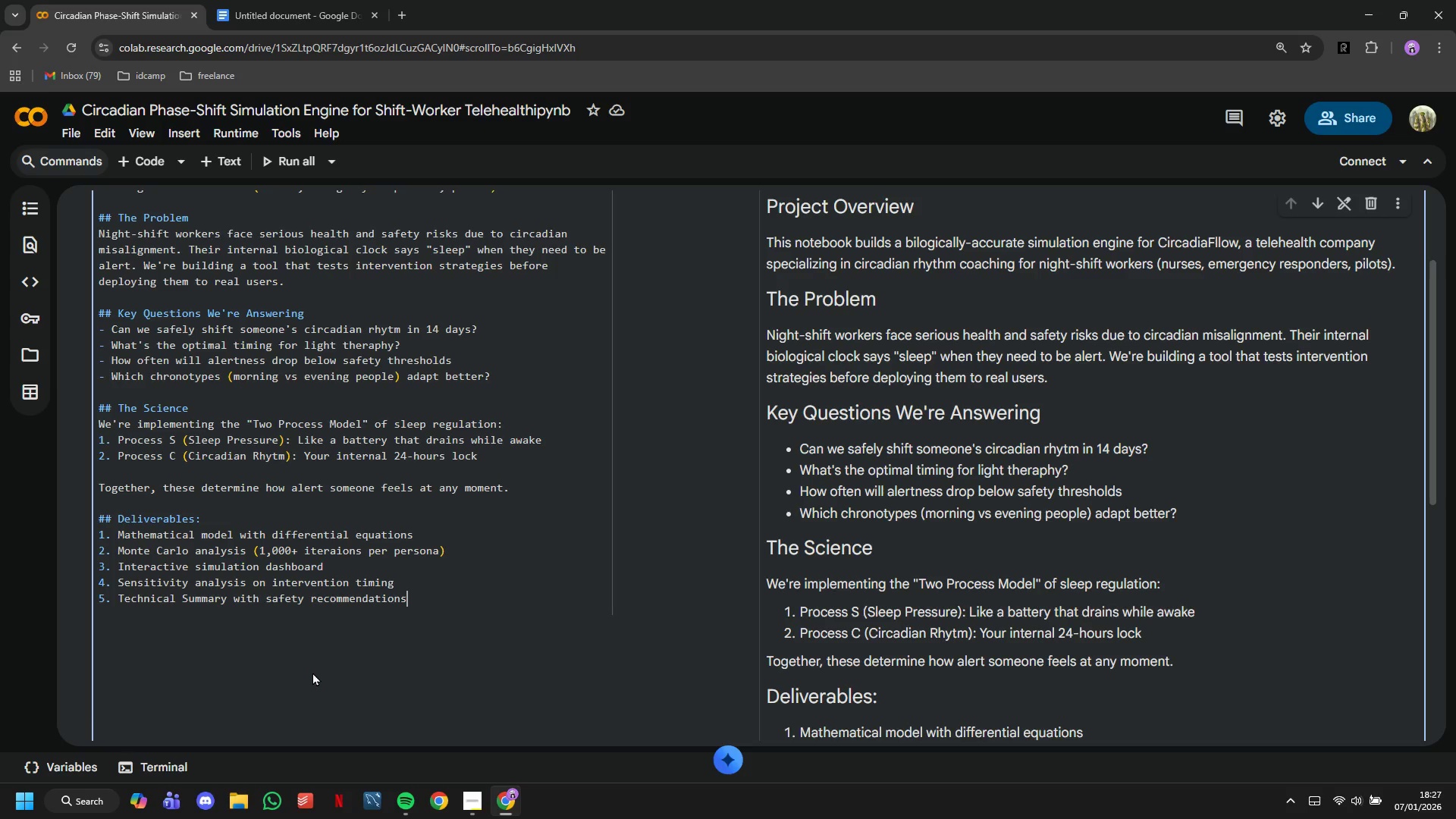 
key(Enter)
 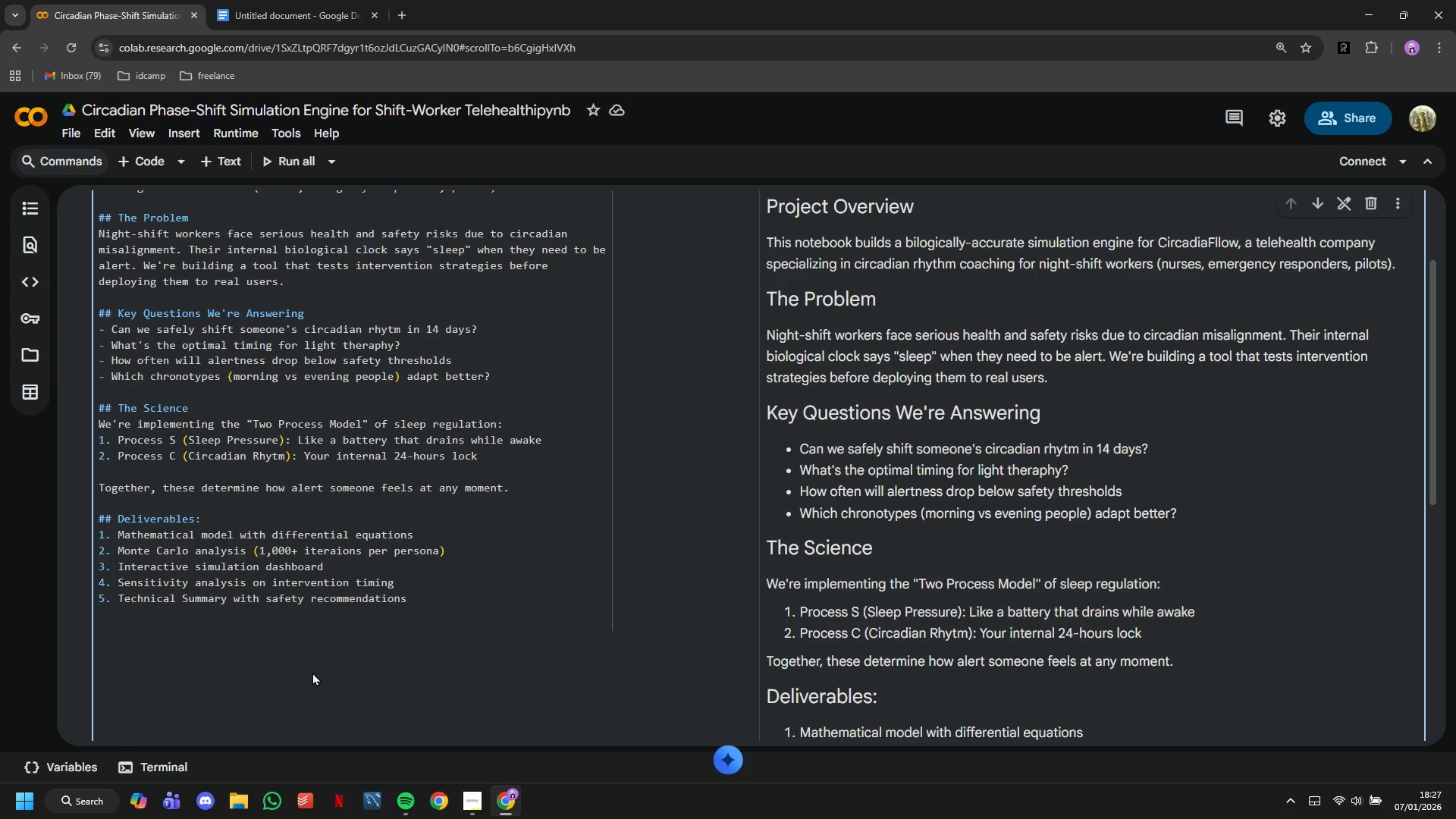 
key(Backspace)
 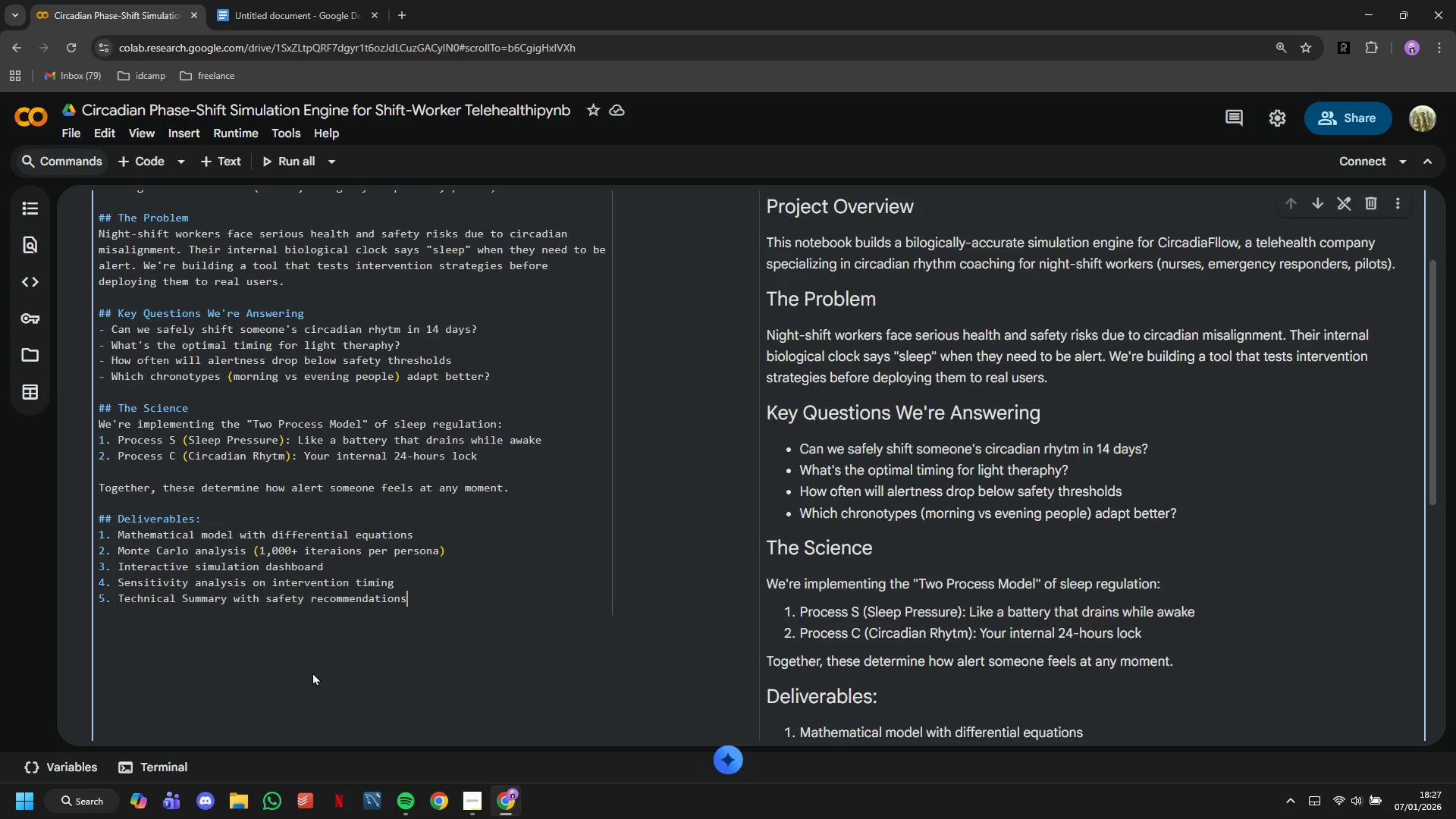 
key(ArrowDown)
 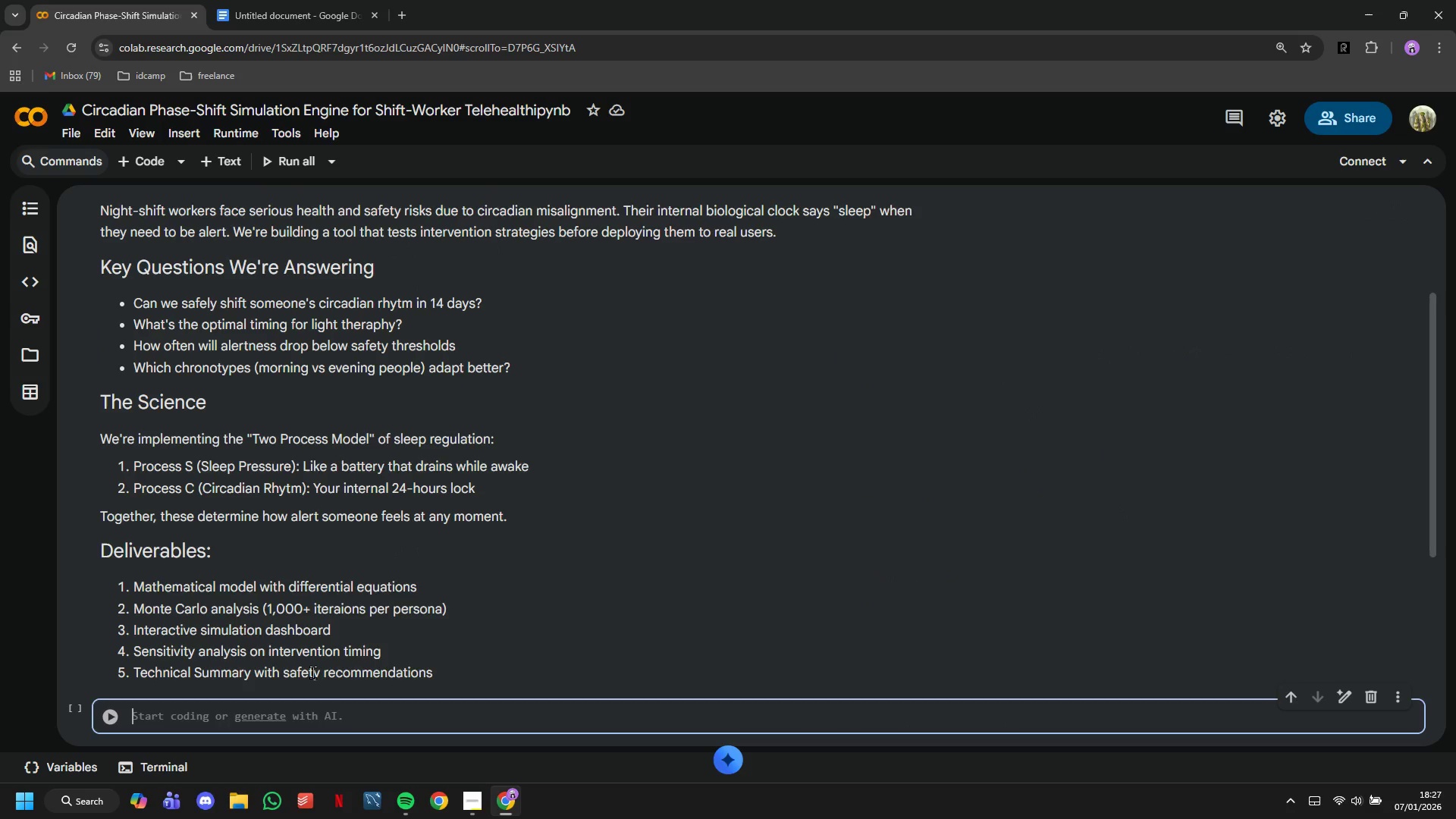 
key(ArrowDown)
 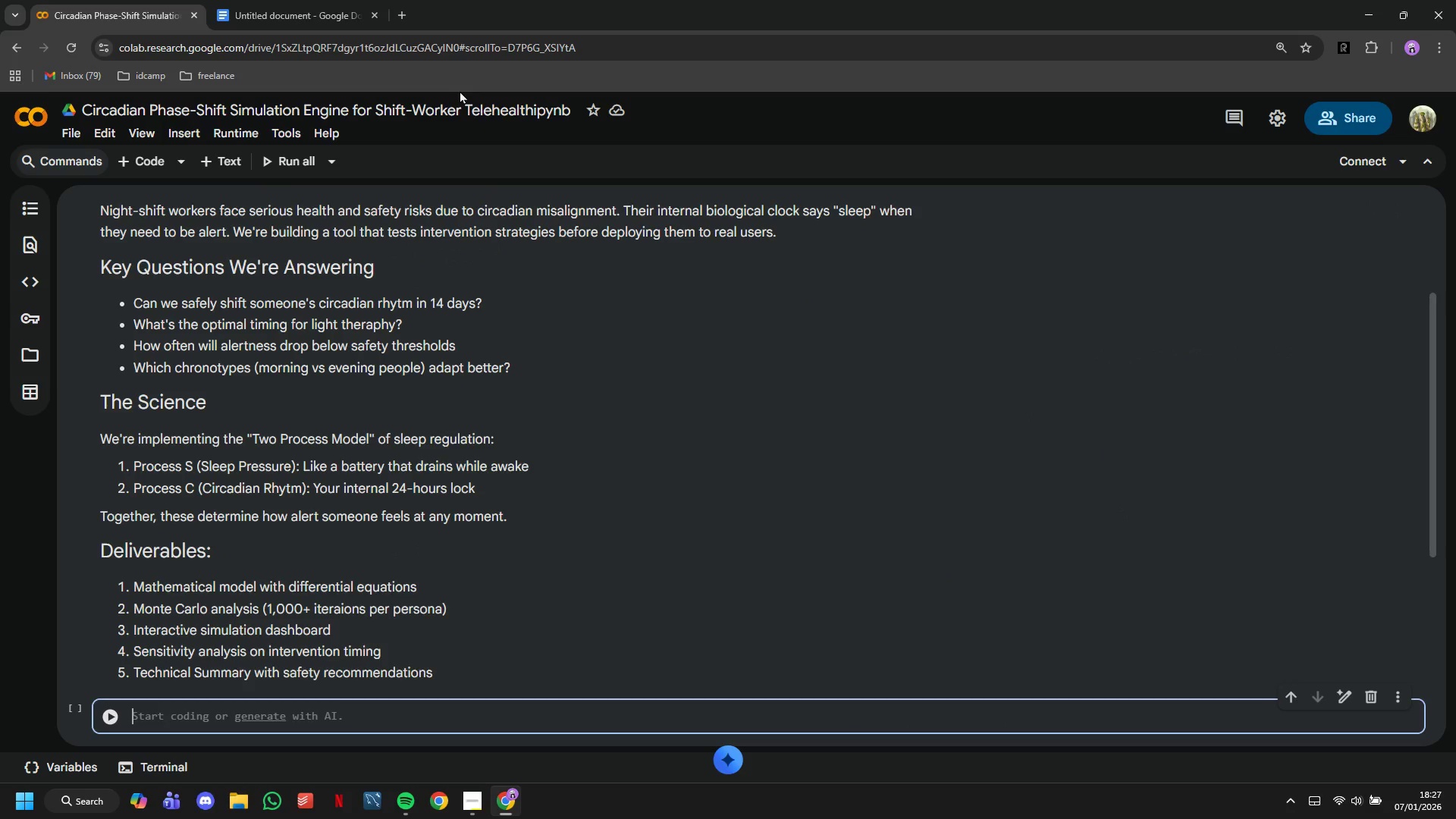 
scroll: coordinate [483, 219], scroll_direction: up, amount: 9.0
 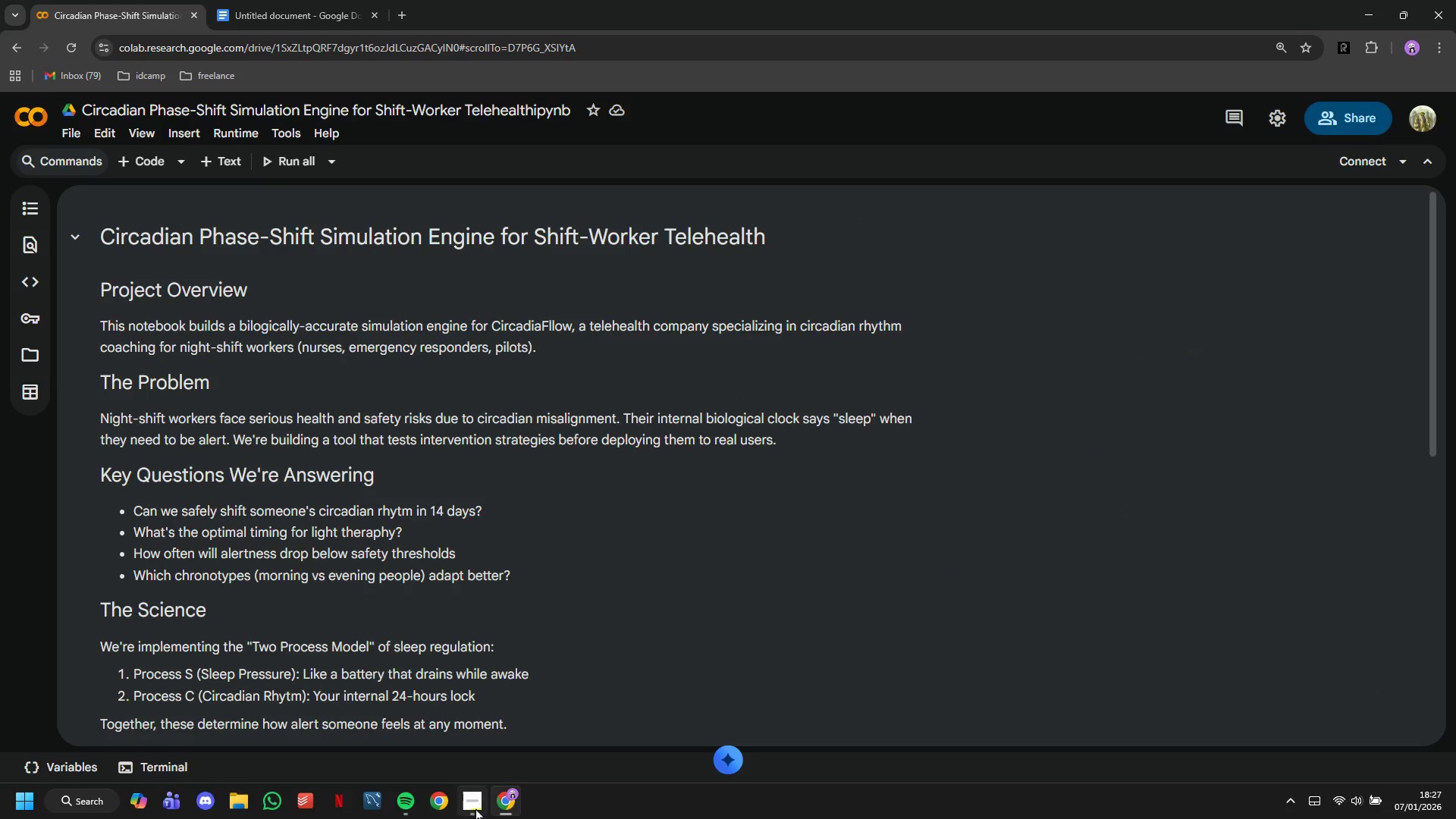 
left_click([475, 812])